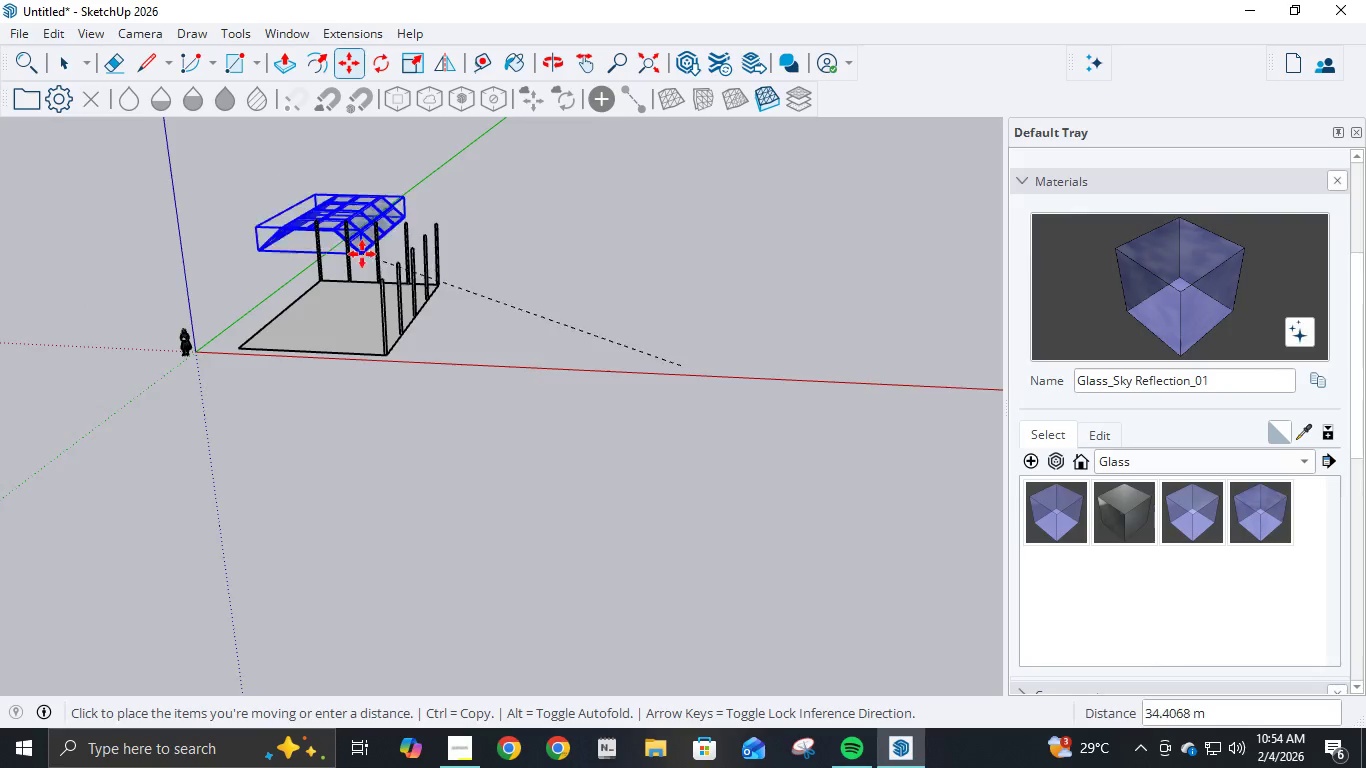 
scroll: coordinate [375, 291], scroll_direction: up, amount: 14.0
 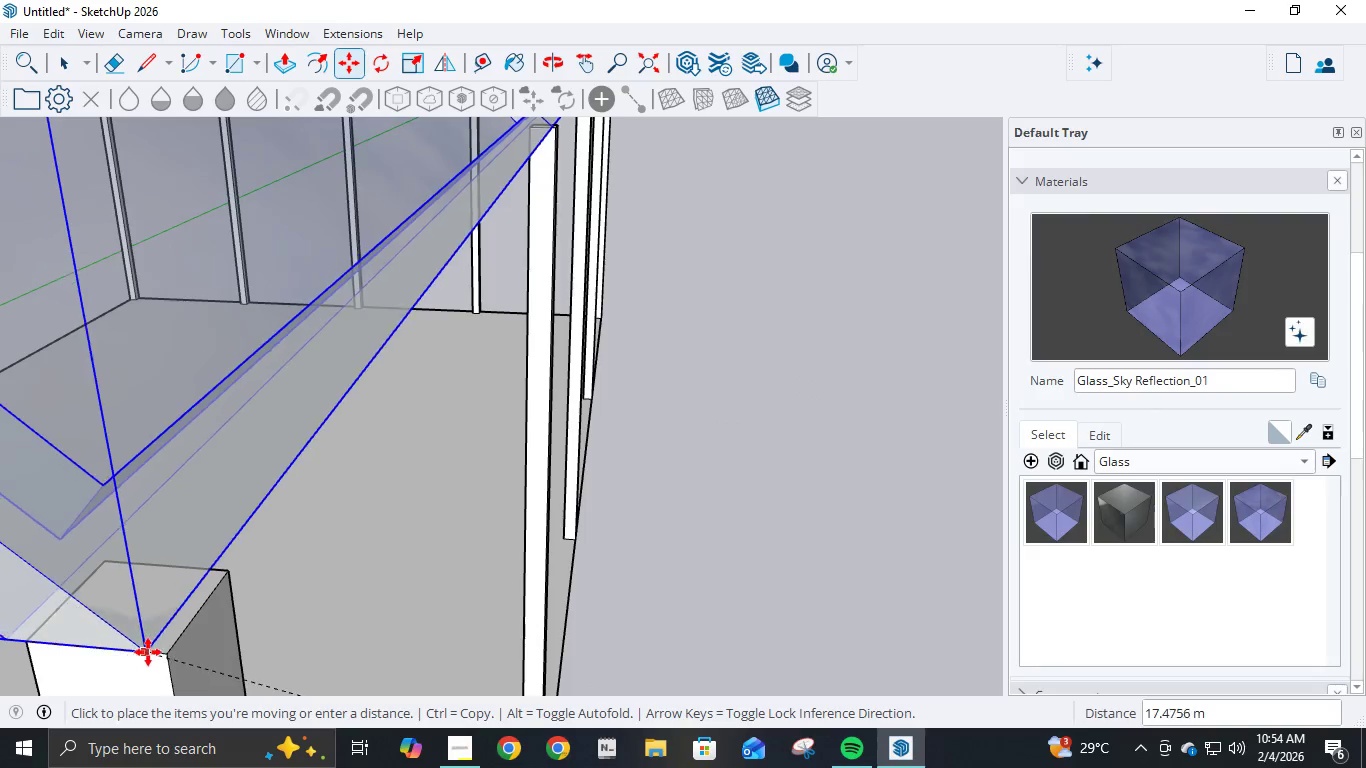 
left_click([165, 655])
 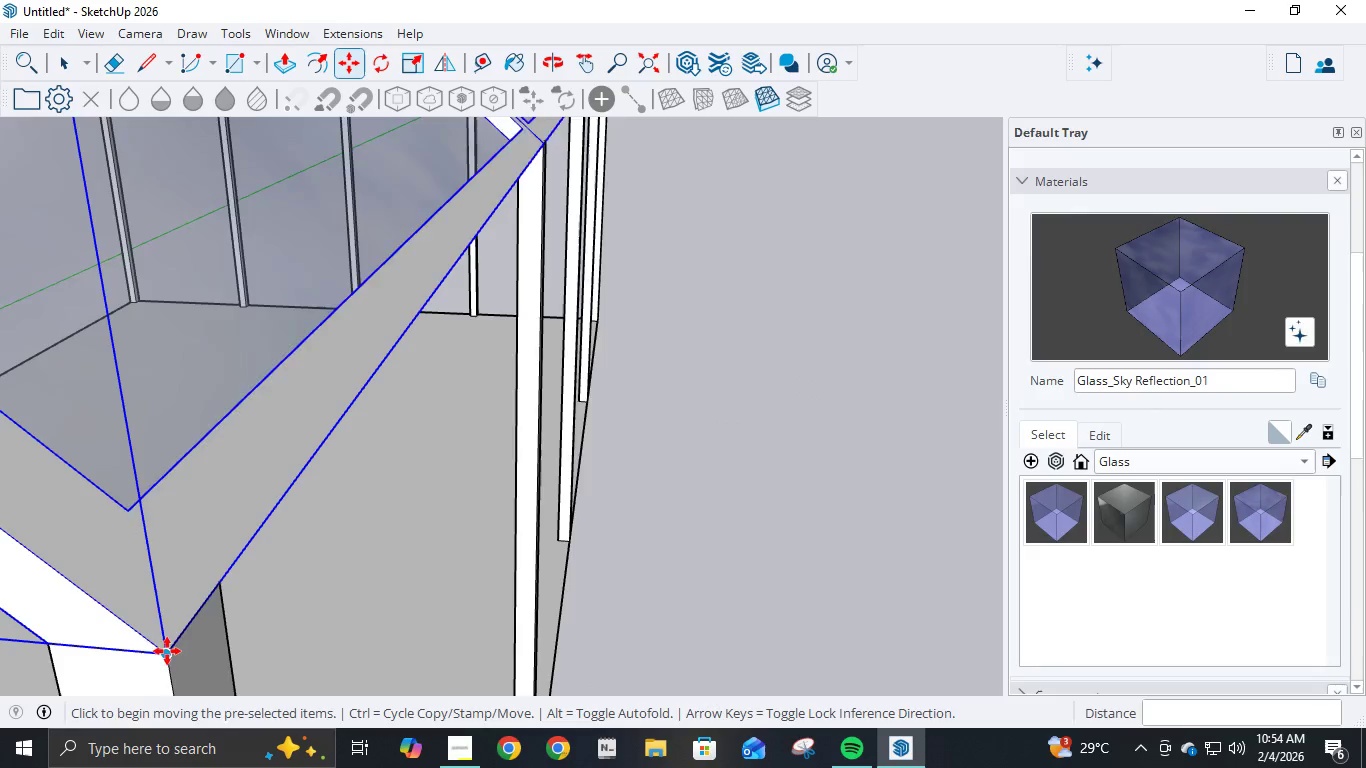 
key(Escape)
 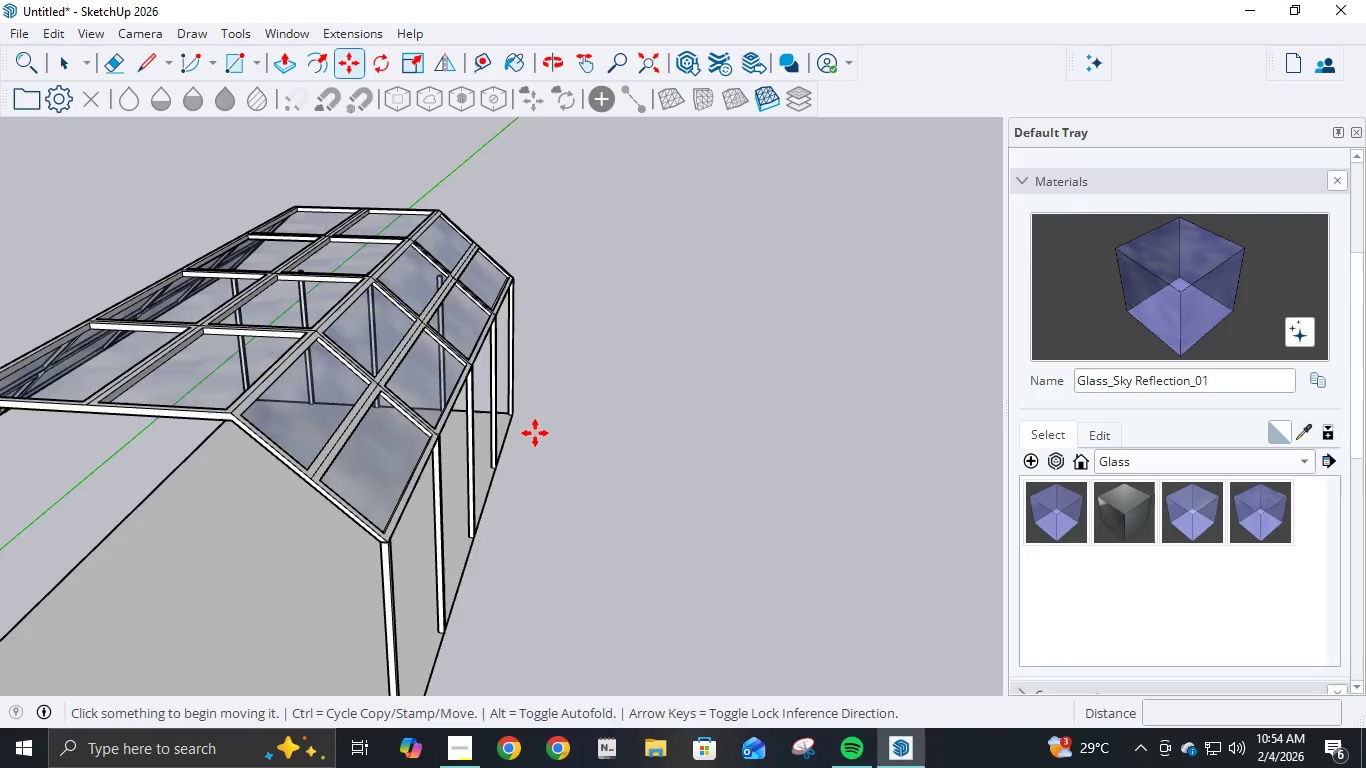 
scroll: coordinate [543, 422], scroll_direction: down, amount: 24.0
 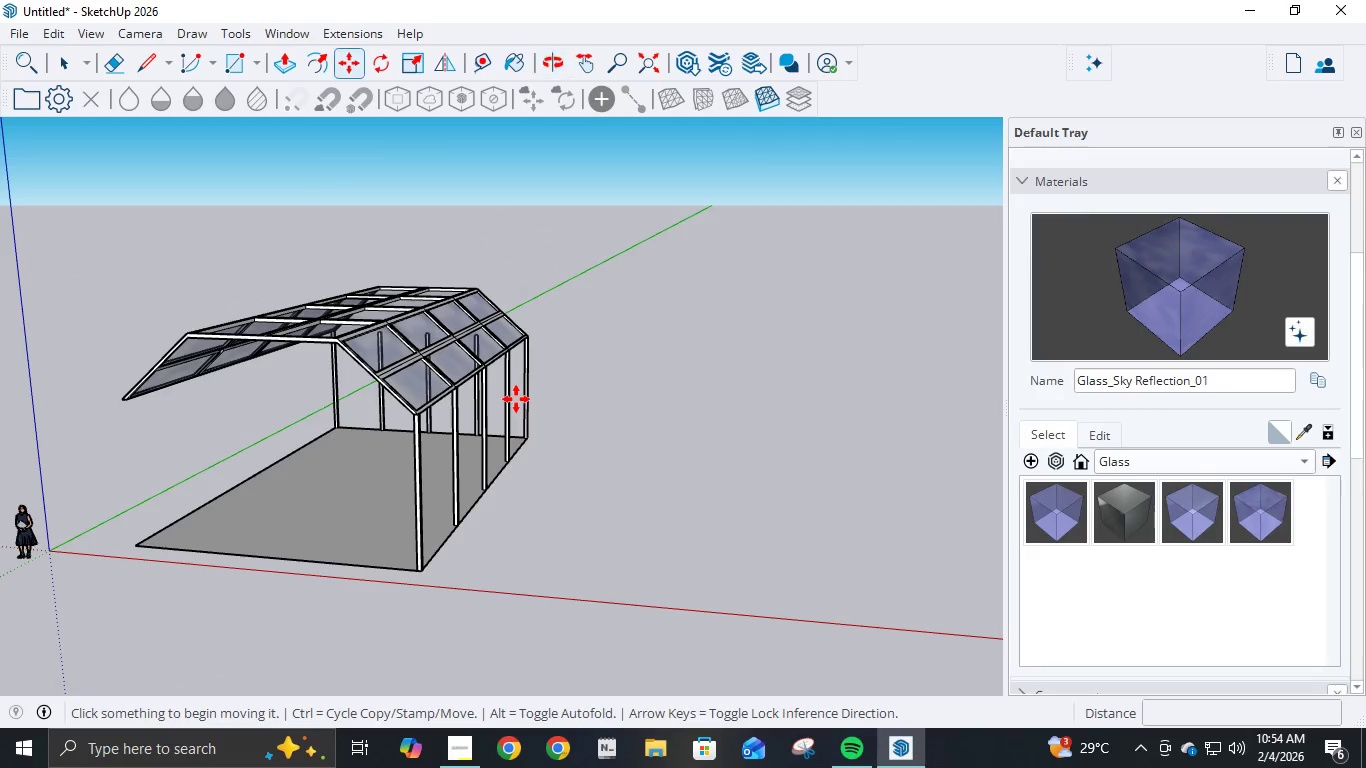 
key(Control+ControlLeft)
 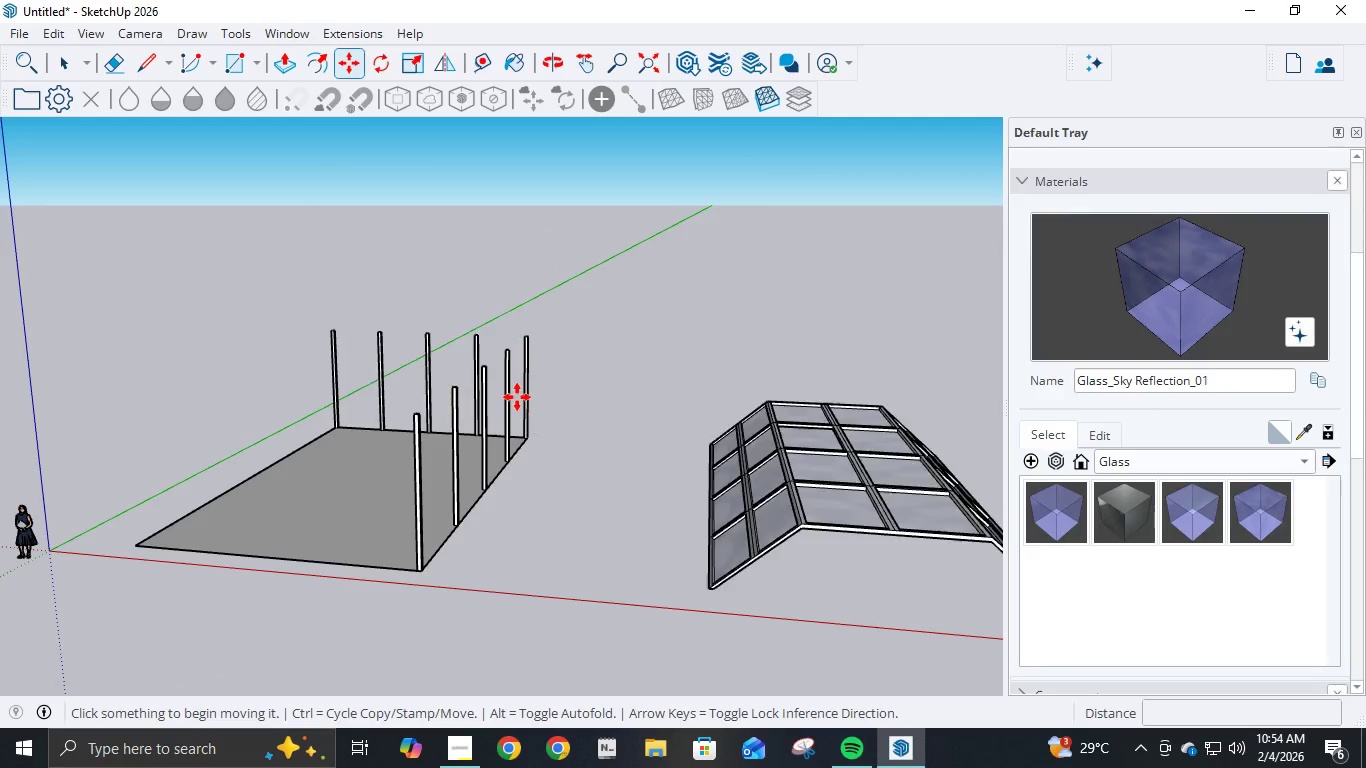 
key(Control+Z)
 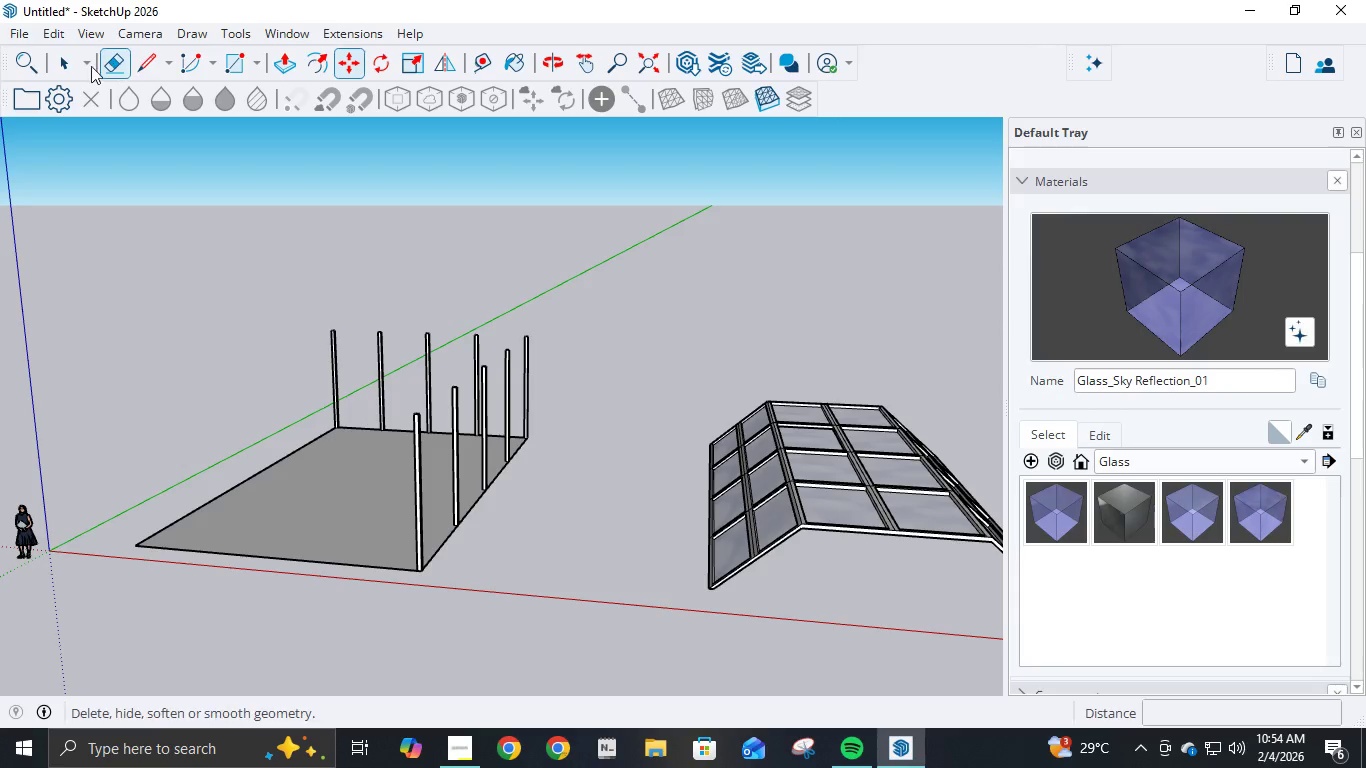 
left_click([59, 71])
 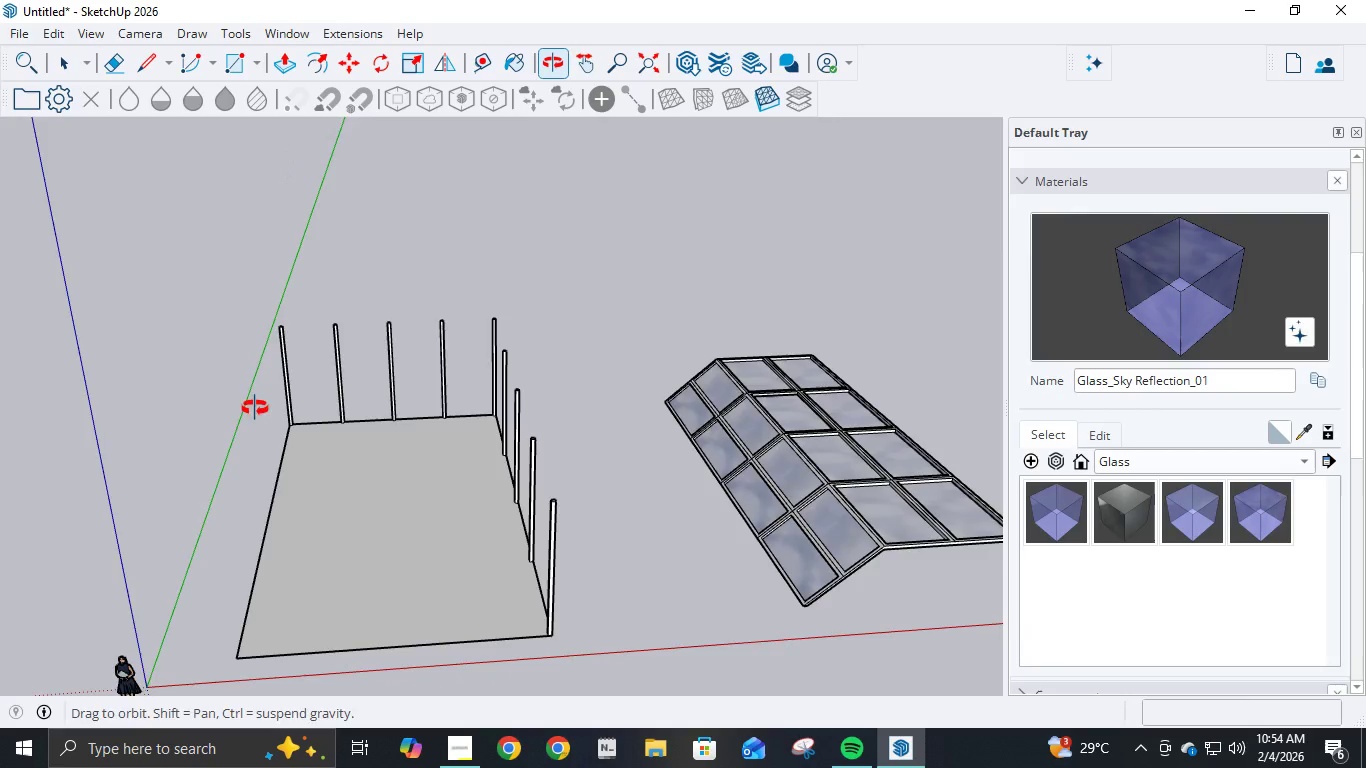 
left_click_drag(start_coordinate=[140, 277], to_coordinate=[593, 674])
 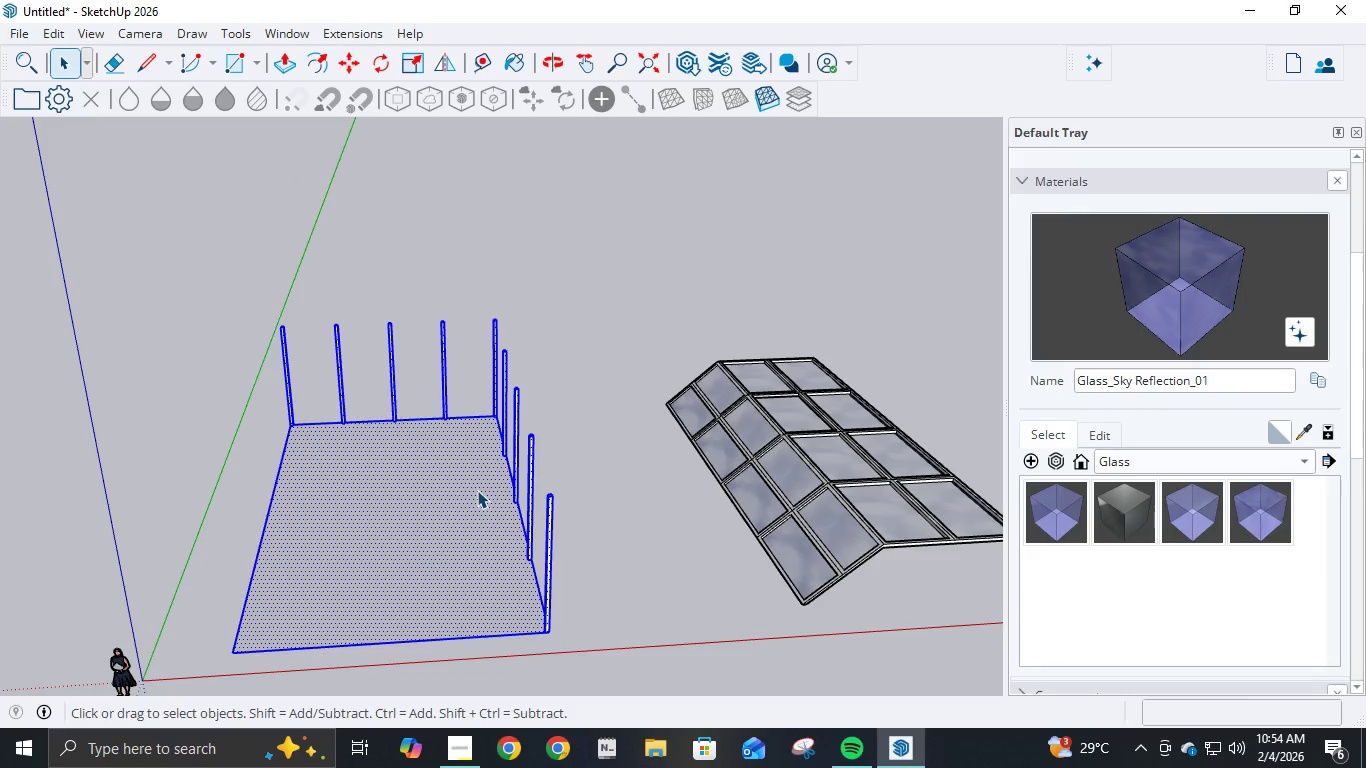 
right_click([477, 490])
 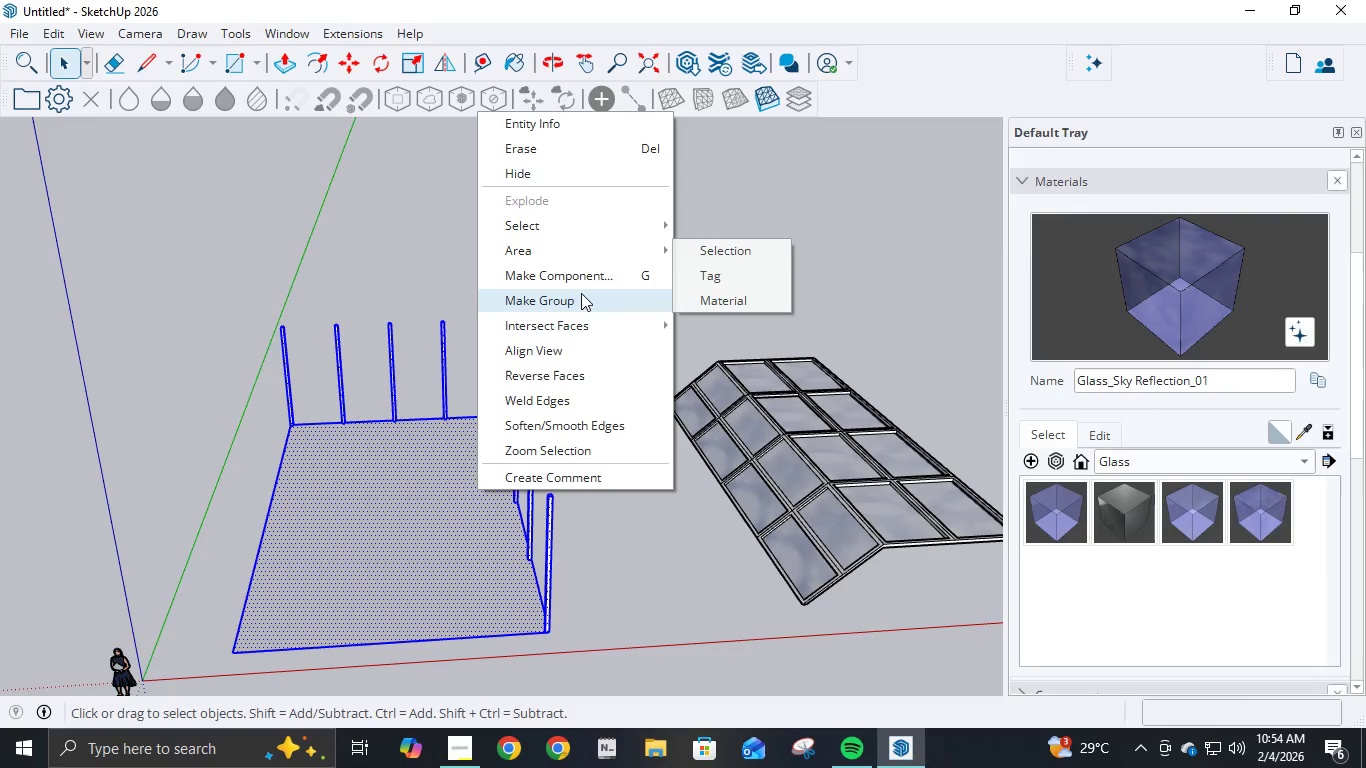 
left_click([581, 293])
 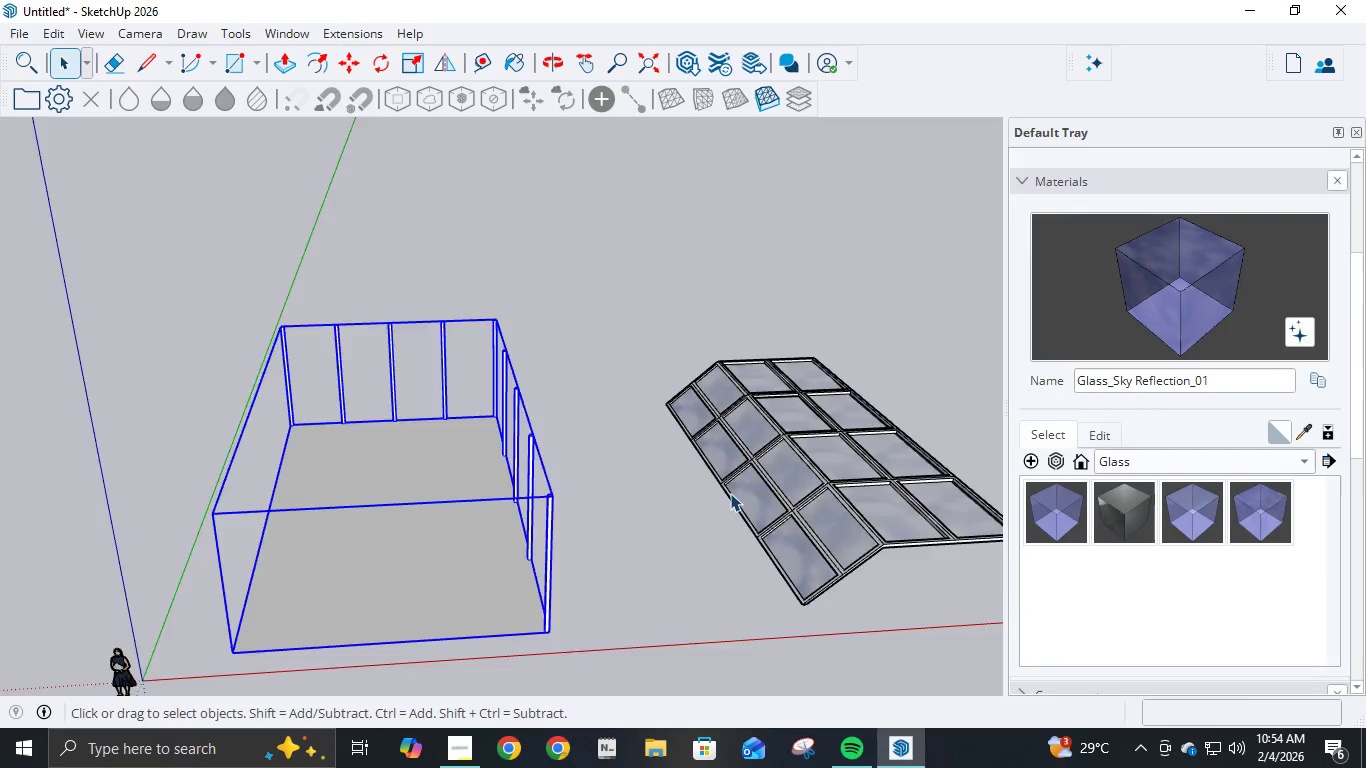 
scroll: coordinate [947, 543], scroll_direction: up, amount: 7.0
 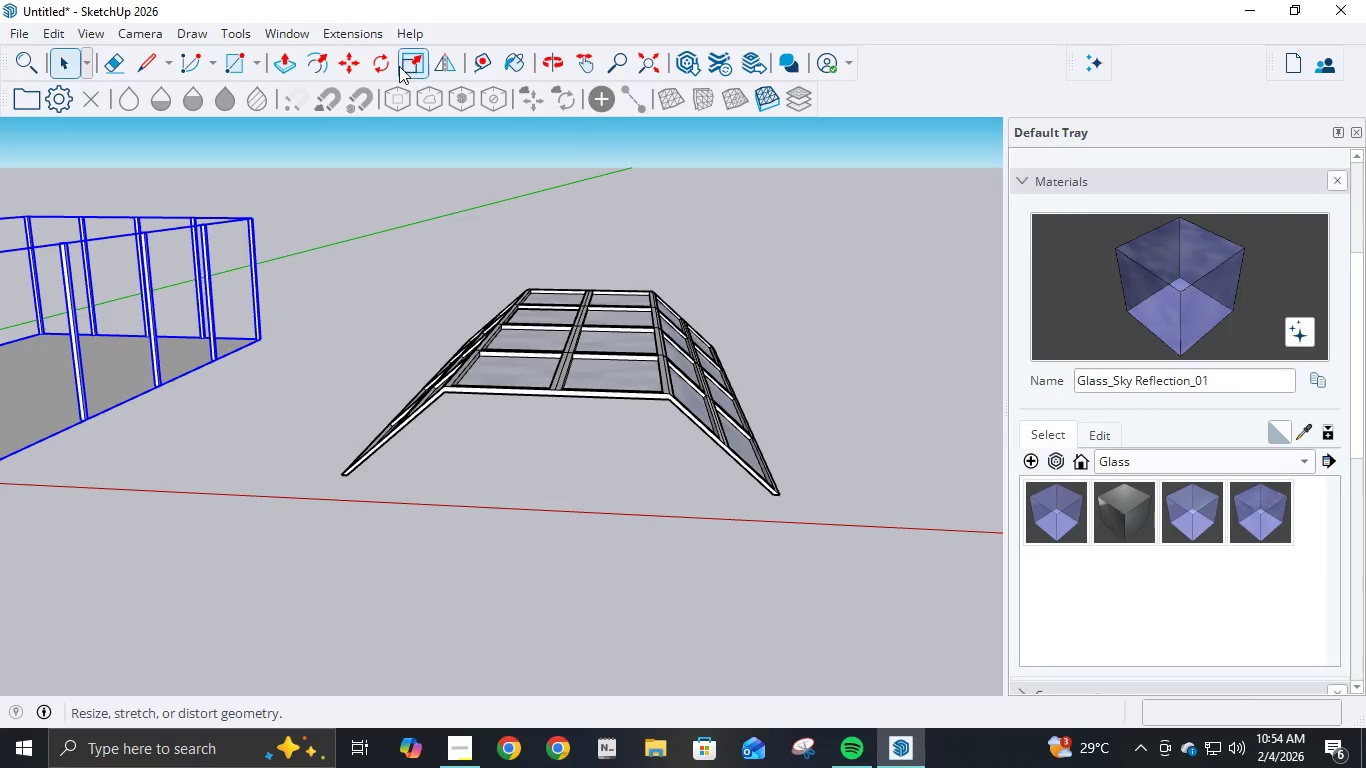 
left_click([353, 74])
 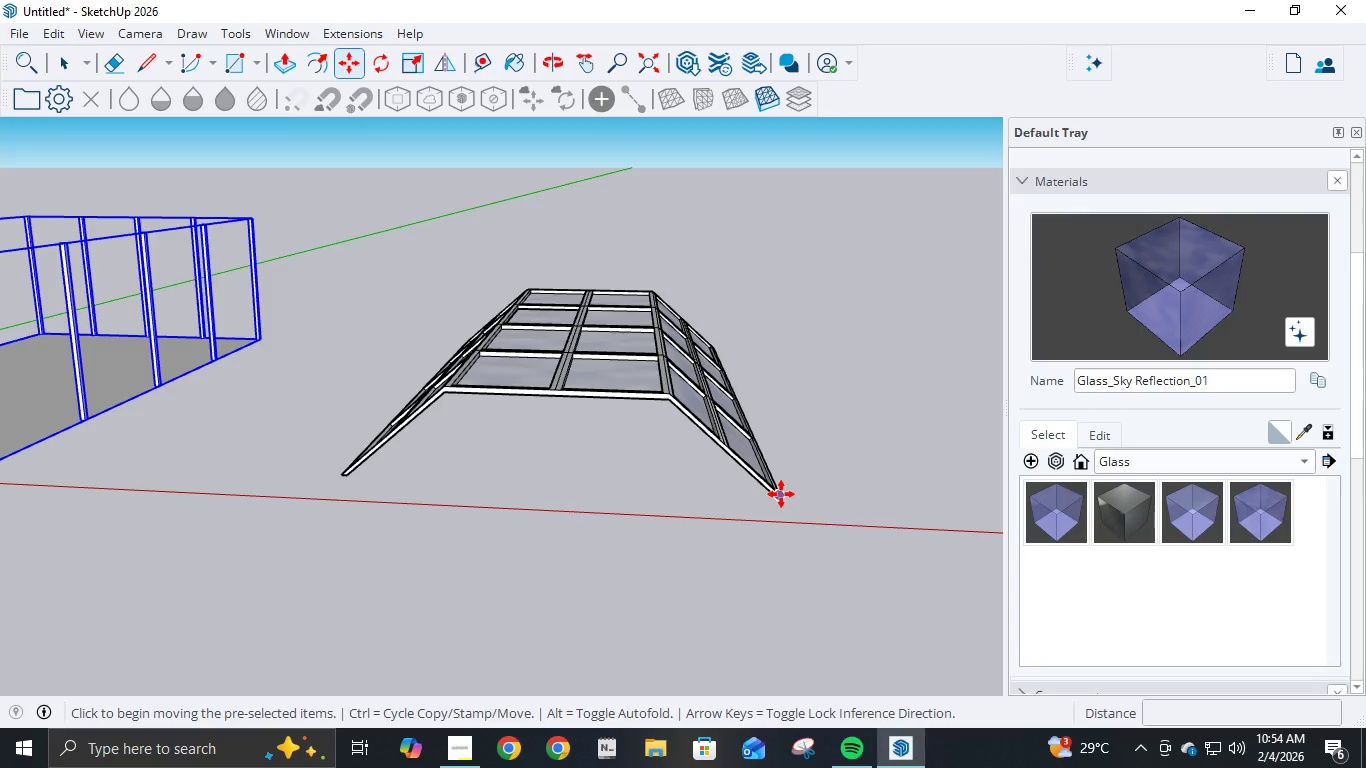 
left_click([781, 494])
 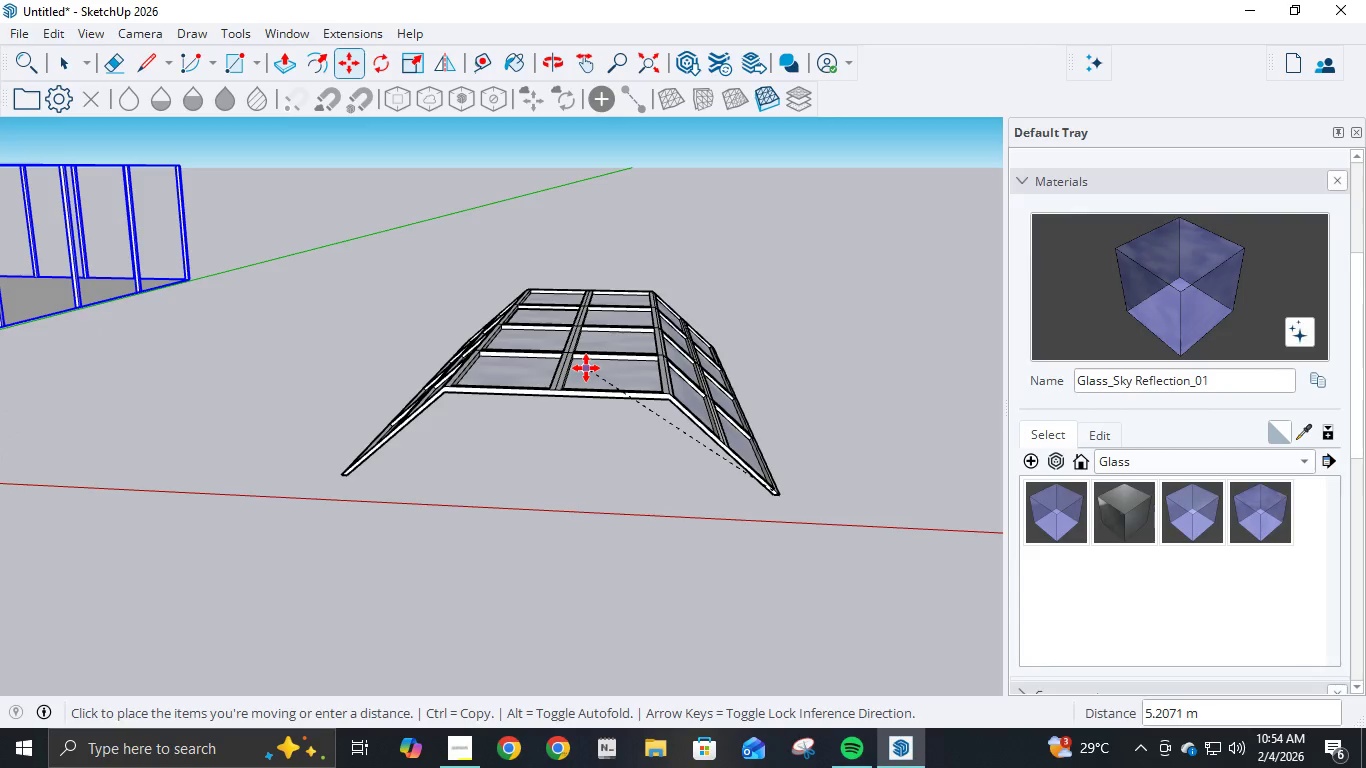 
key(Escape)
 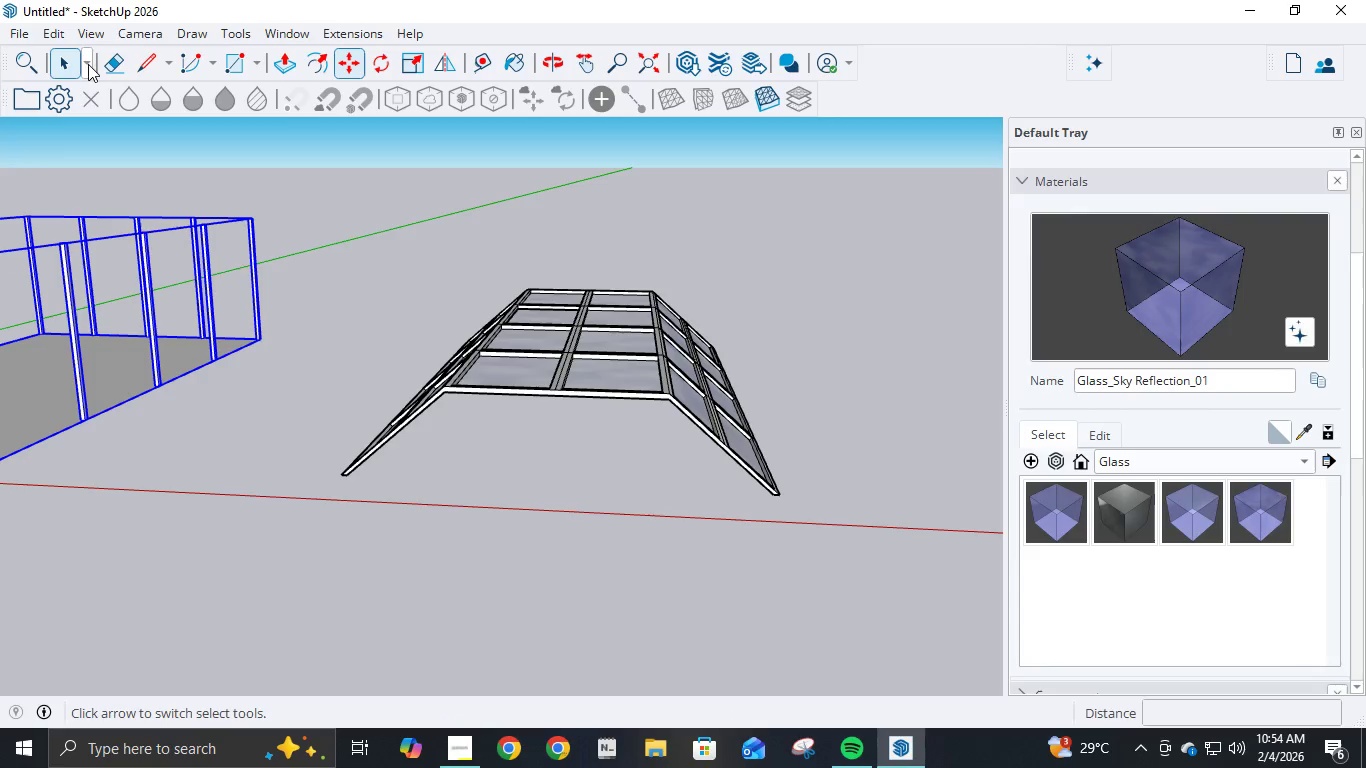 
left_click([75, 73])
 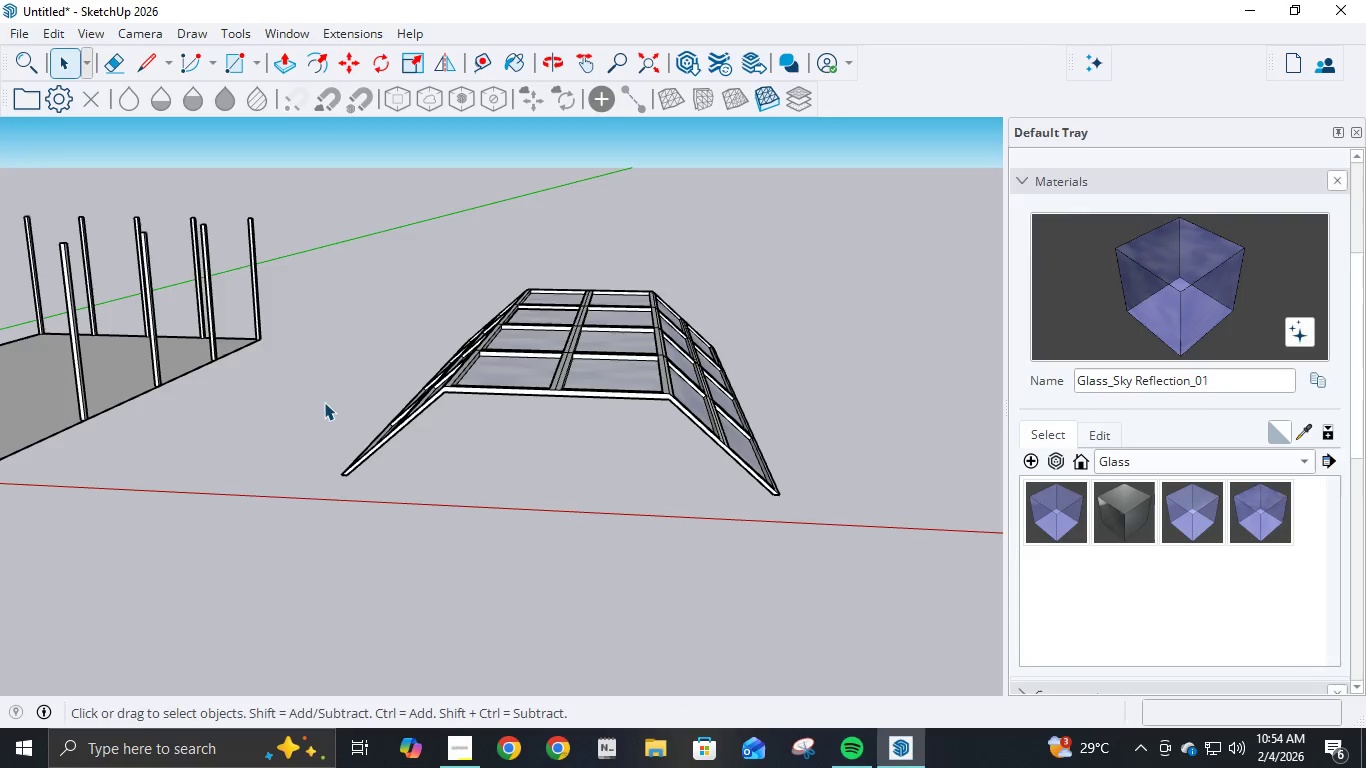 
double_click([560, 422])
 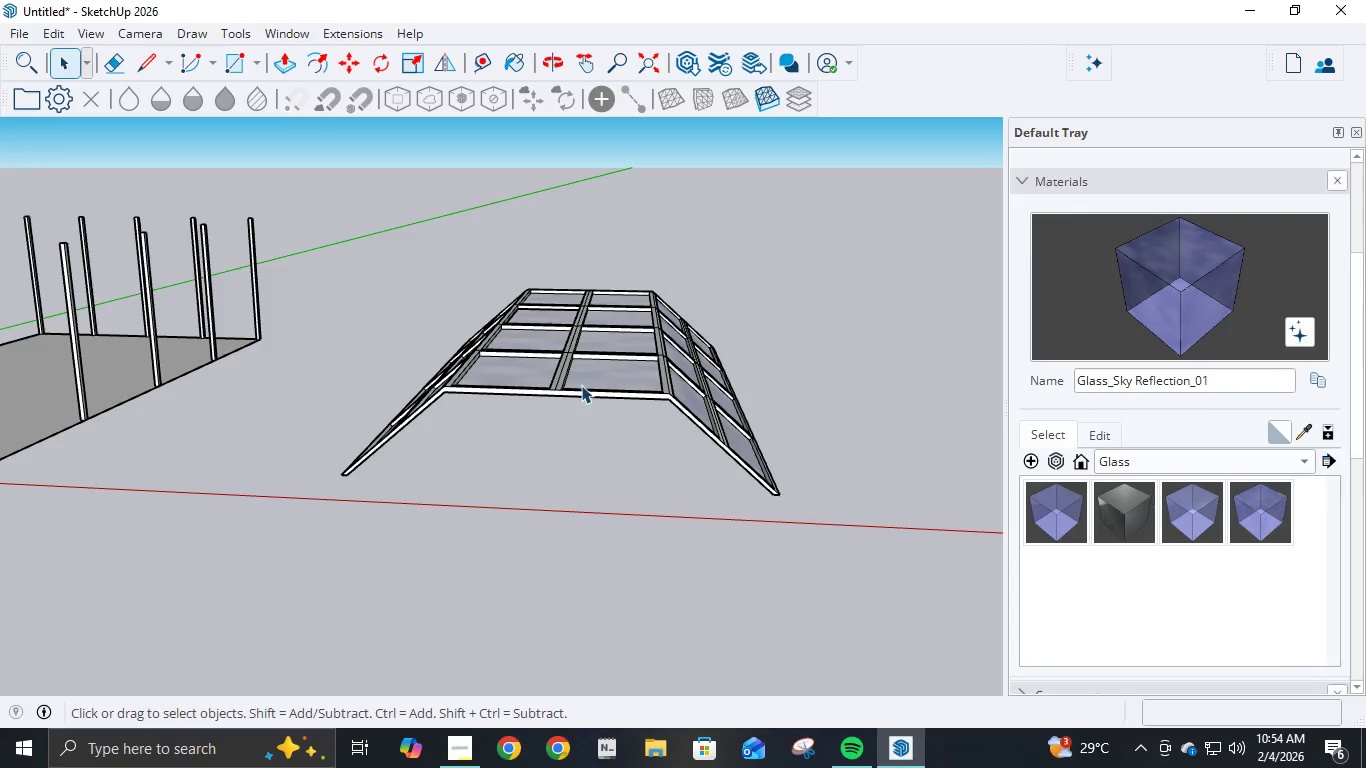 
triple_click([581, 385])
 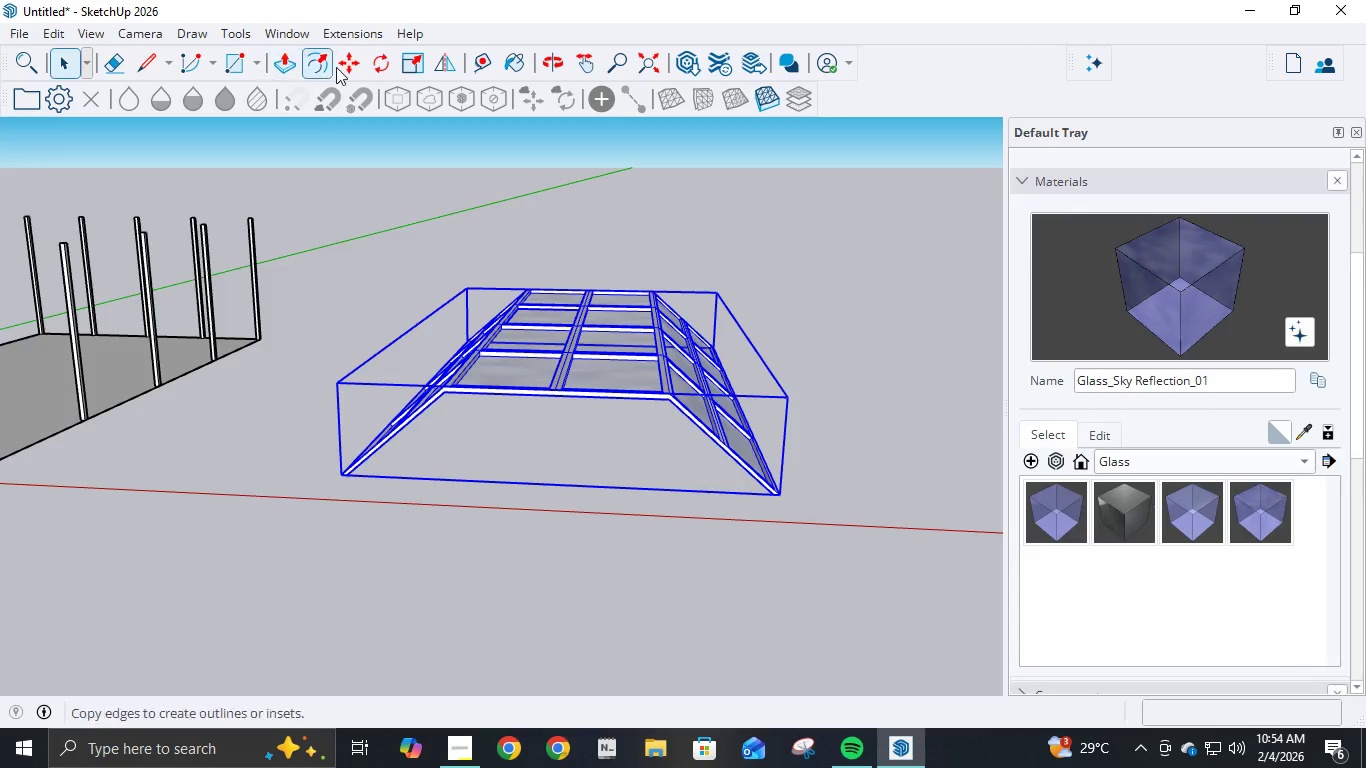 
left_click([355, 68])
 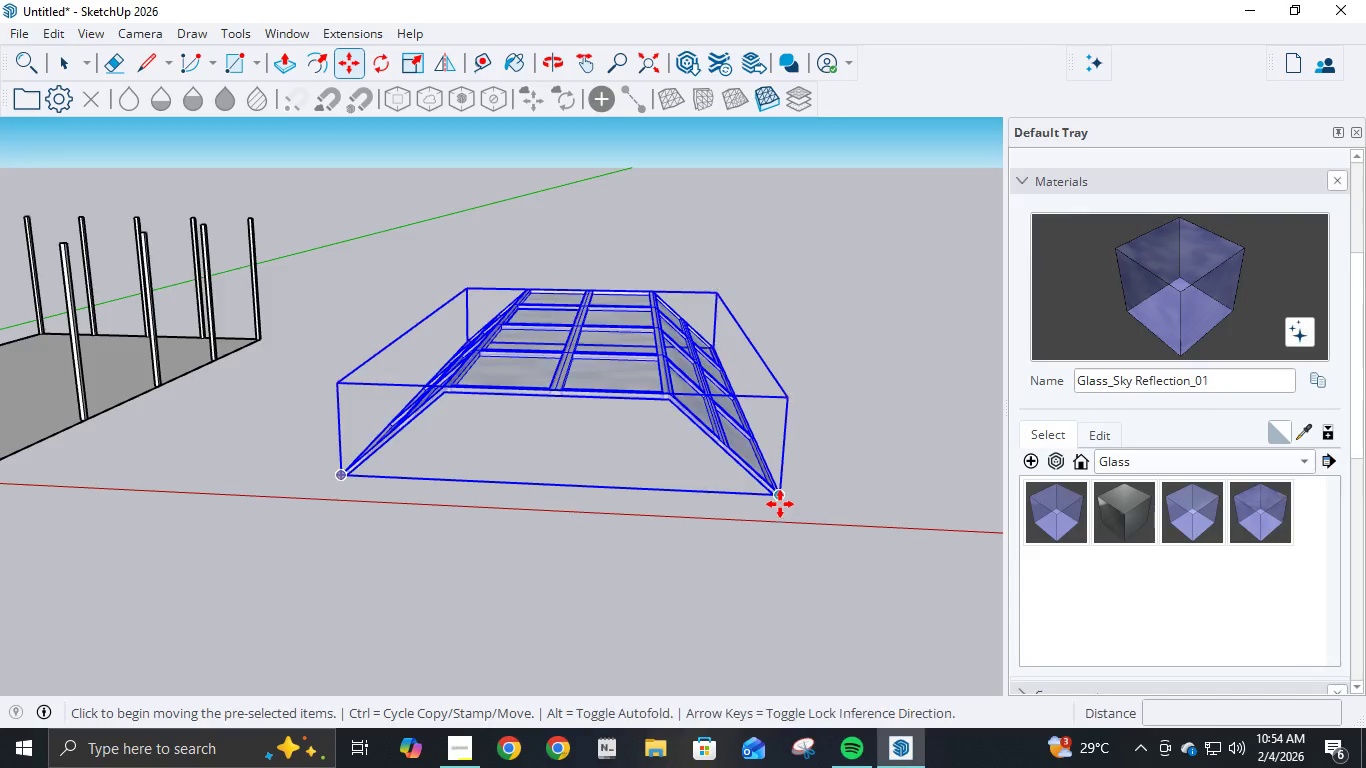 
left_click([780, 503])
 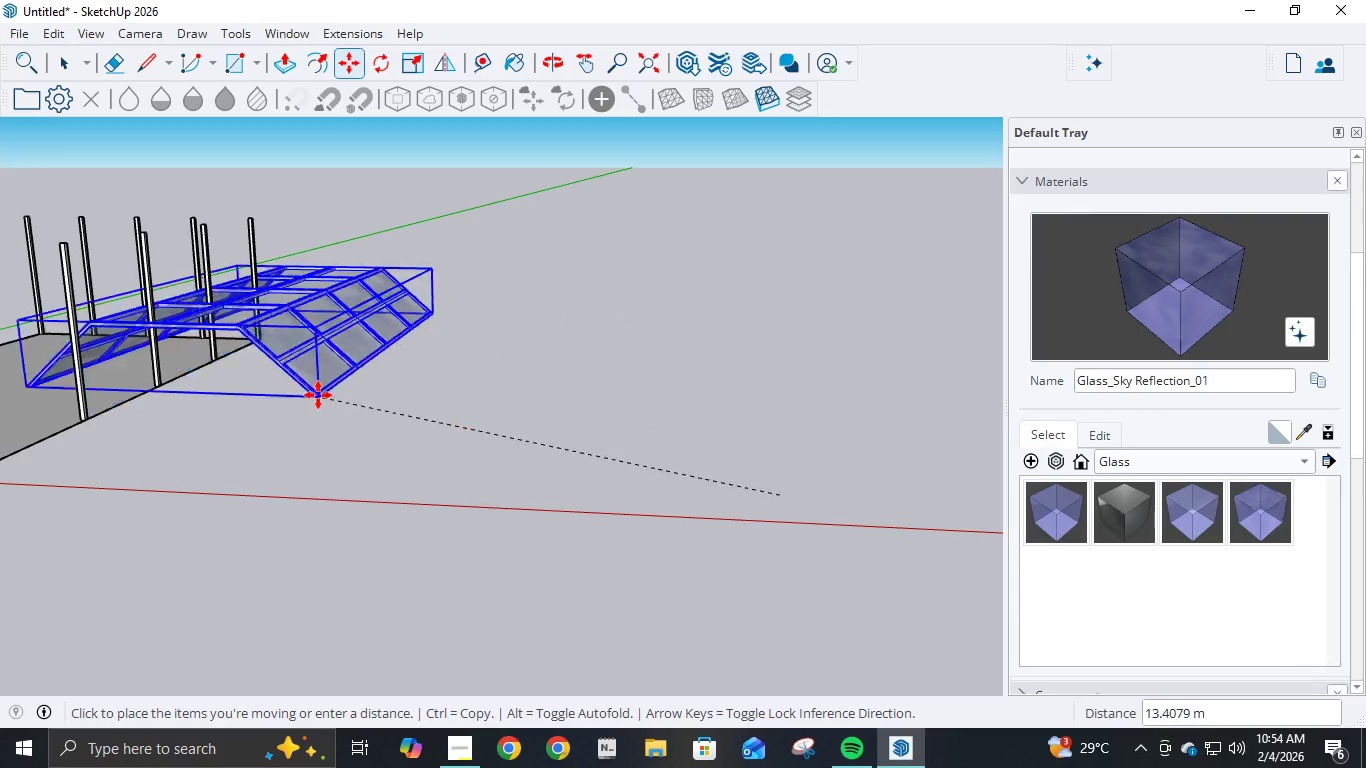 
scroll: coordinate [490, 404], scroll_direction: down, amount: 4.0
 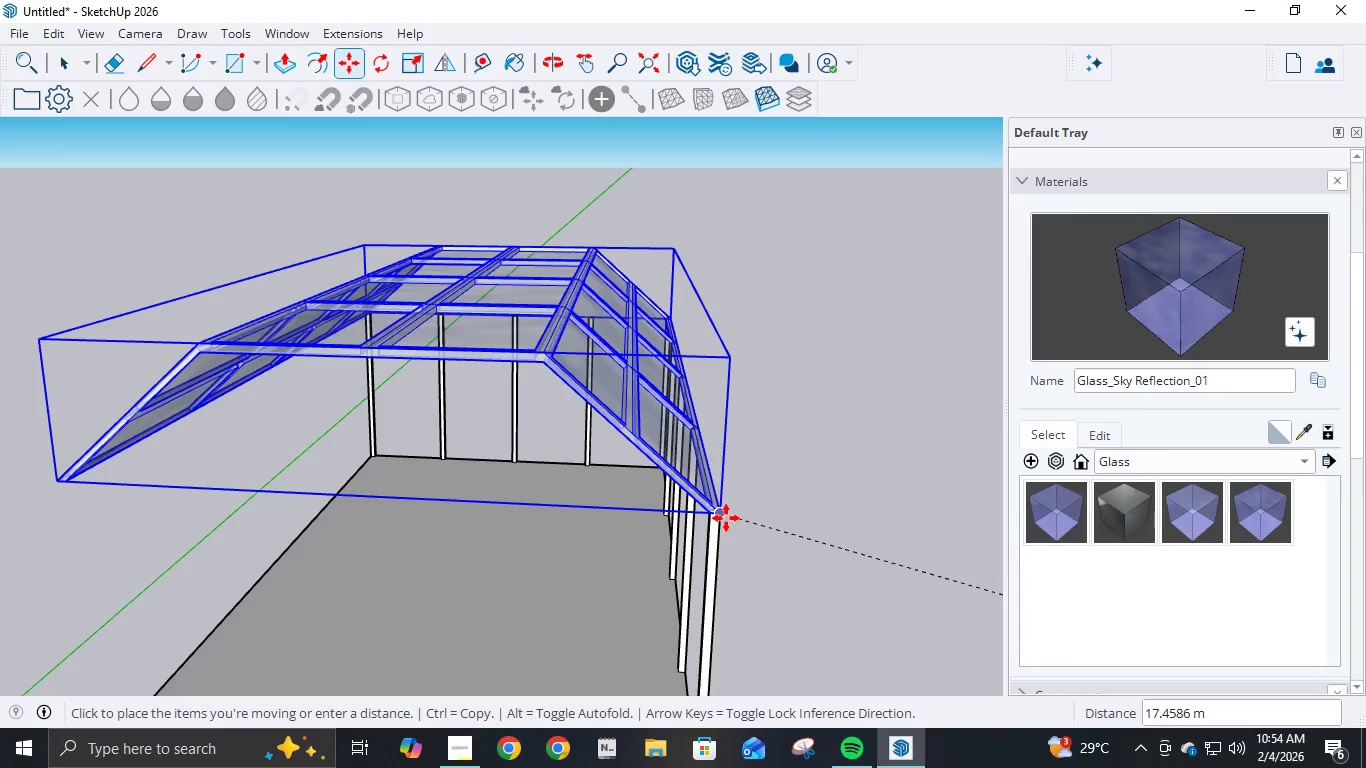 
left_click([726, 518])
 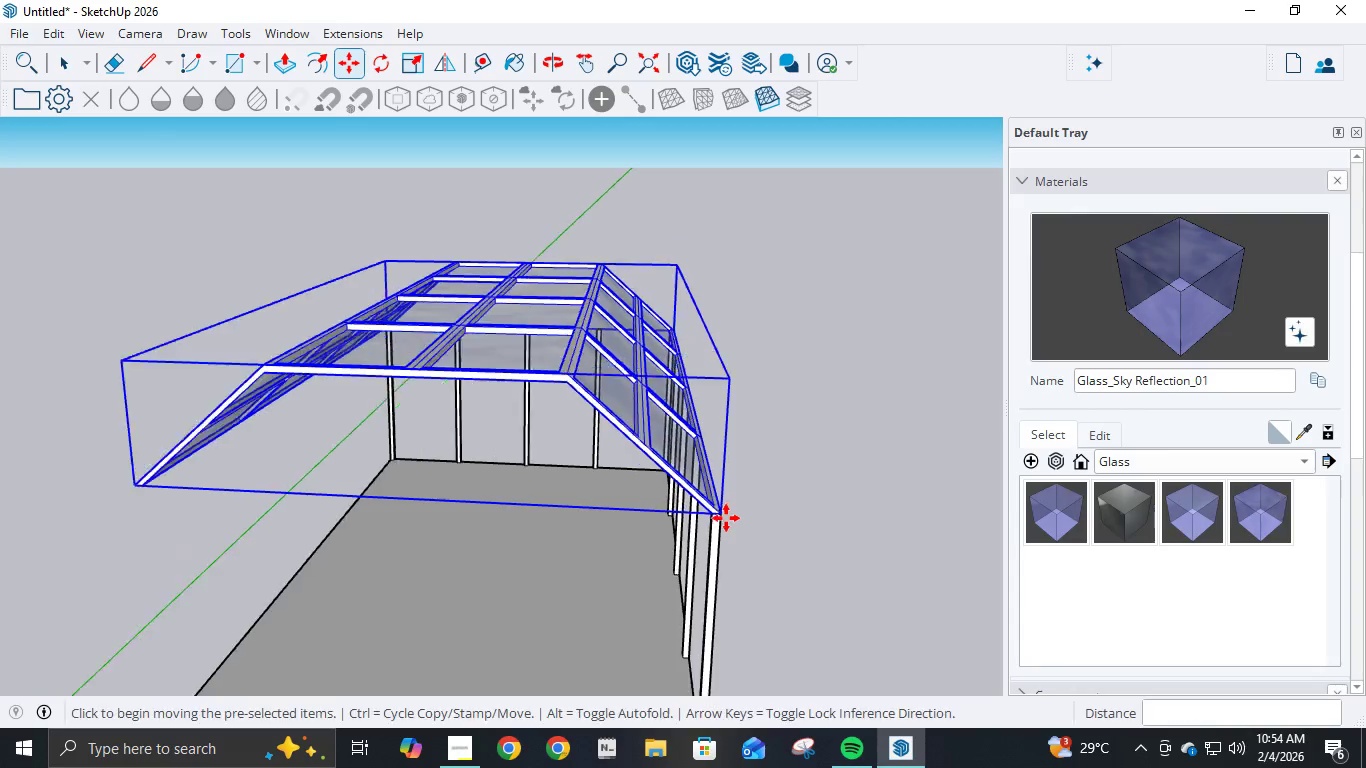 
scroll: coordinate [726, 518], scroll_direction: down, amount: 6.0
 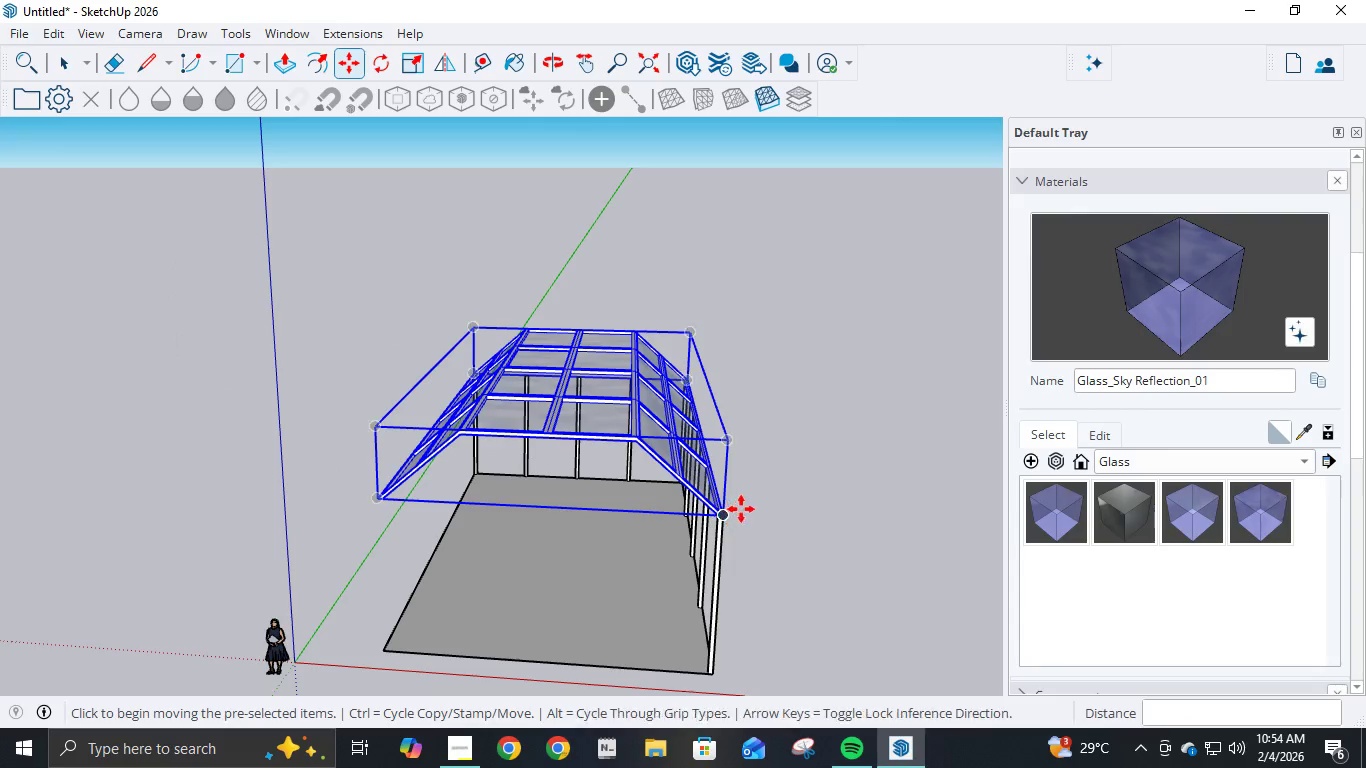 
key(Escape)
 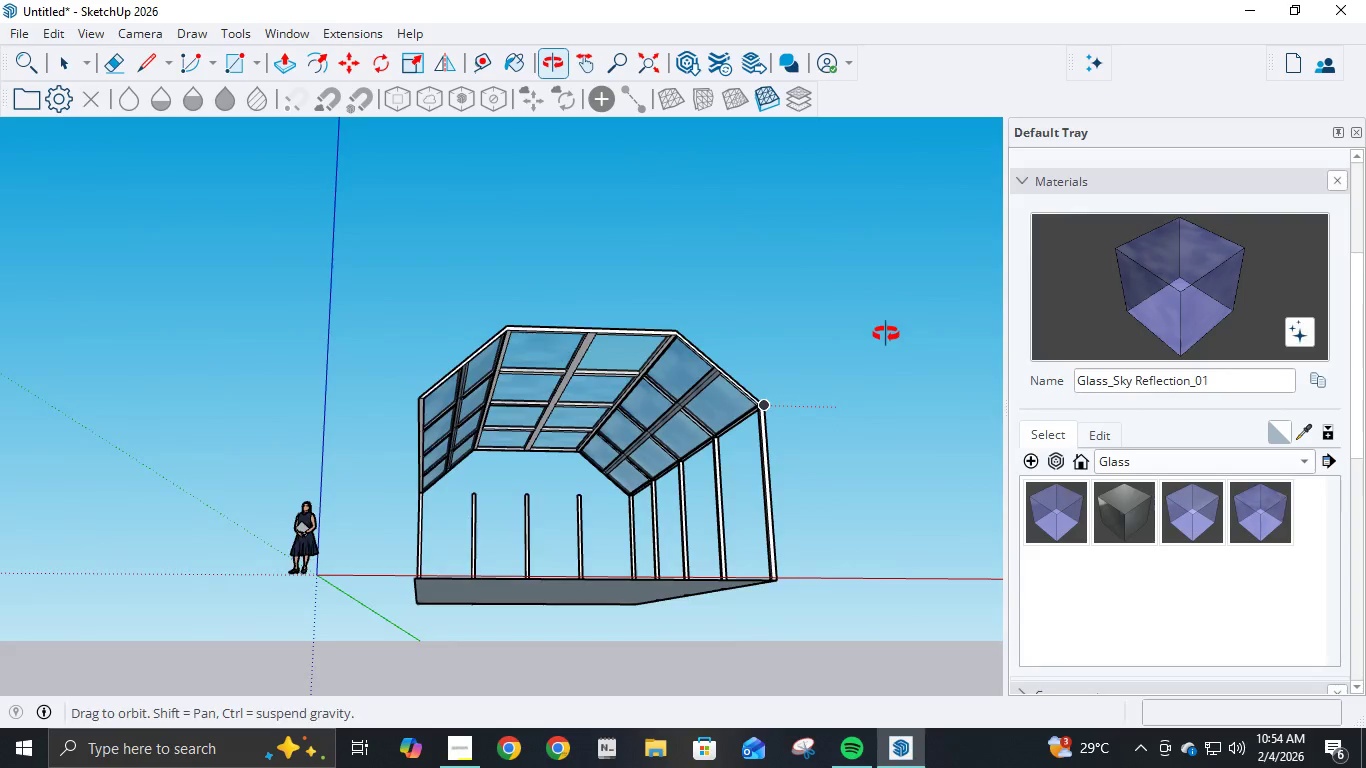 
scroll: coordinate [769, 418], scroll_direction: down, amount: 19.0
 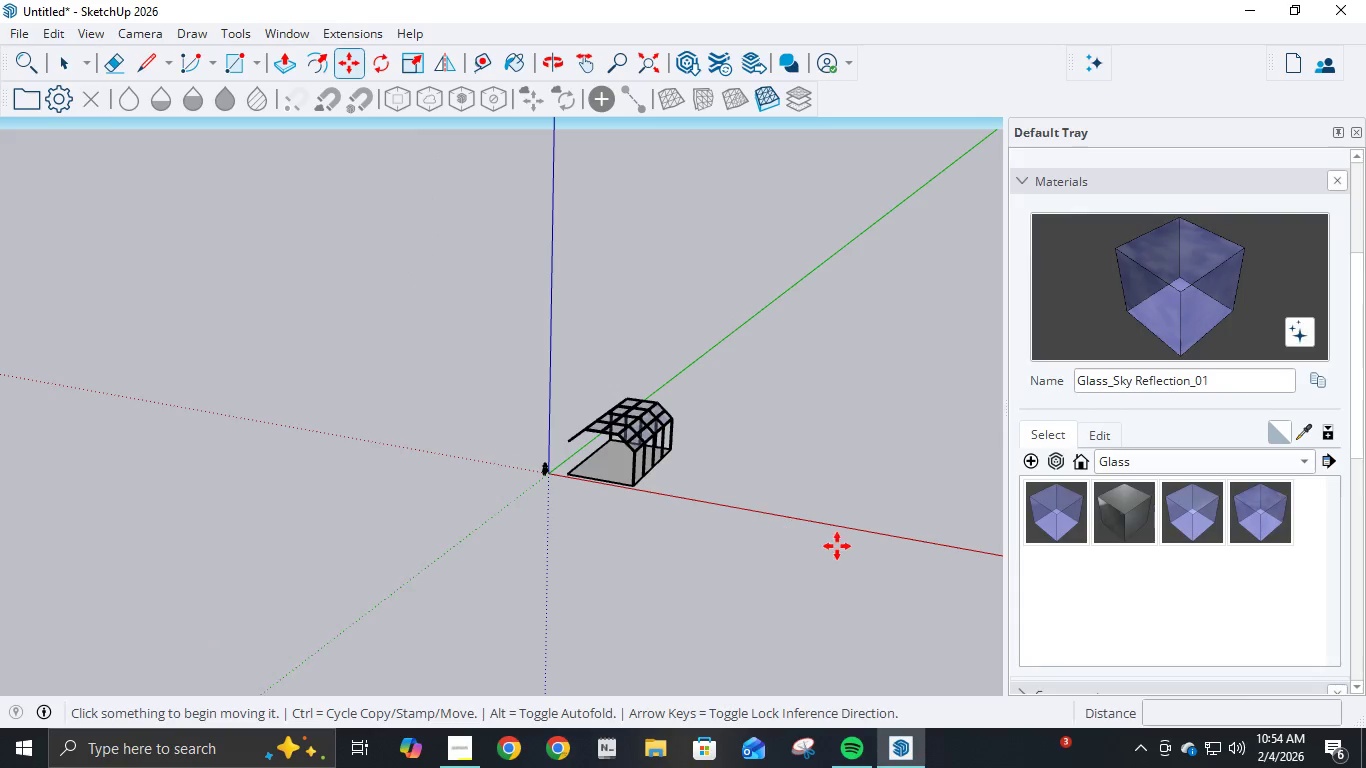 
scroll: coordinate [662, 454], scroll_direction: up, amount: 8.0
 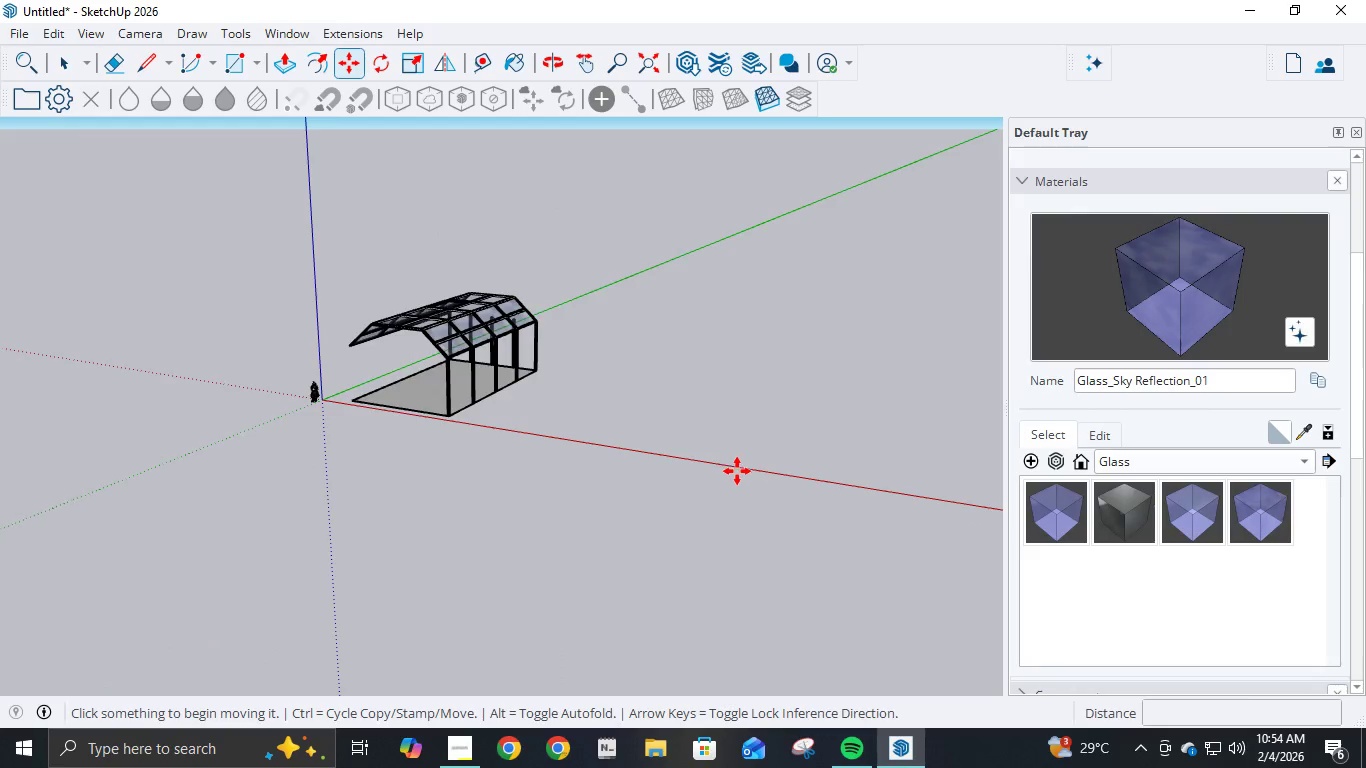 
scroll: coordinate [736, 508], scroll_direction: down, amount: 11.0
 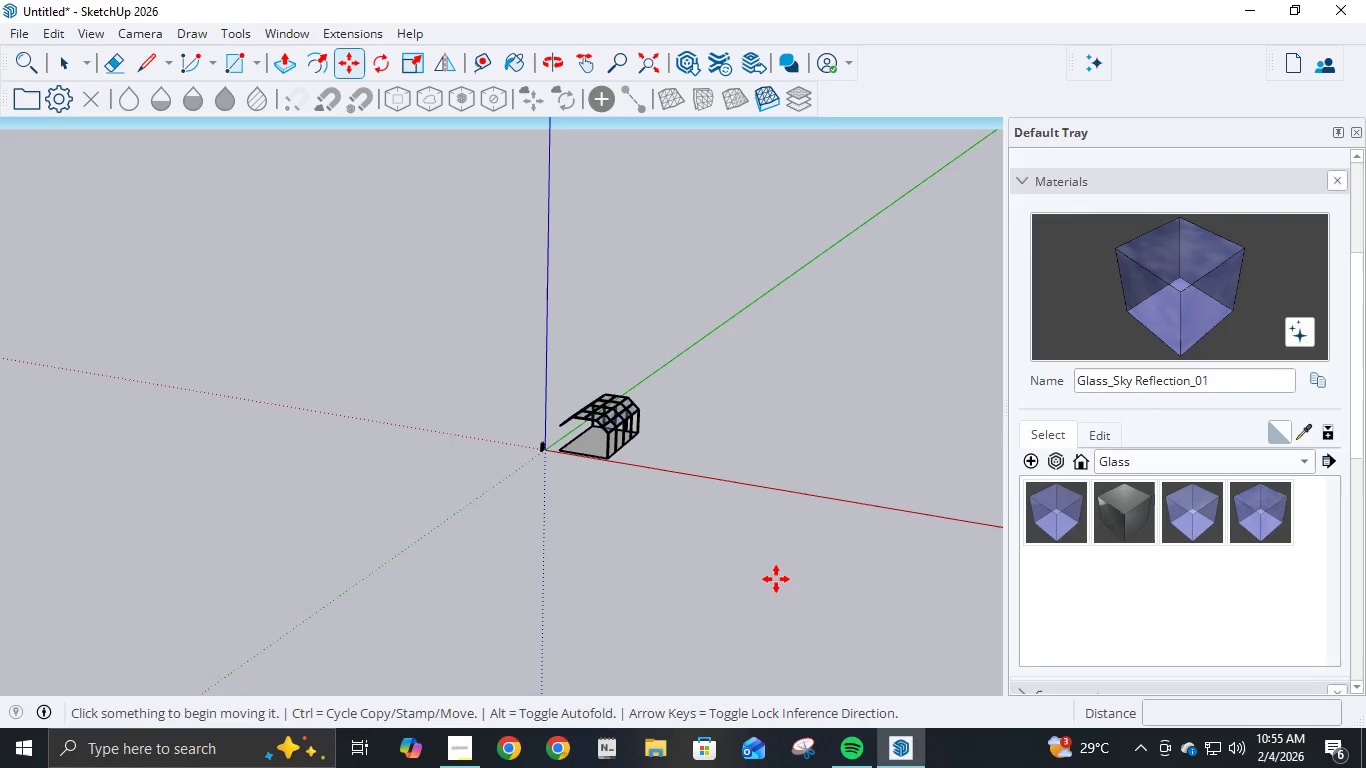 
wait(14.66)
 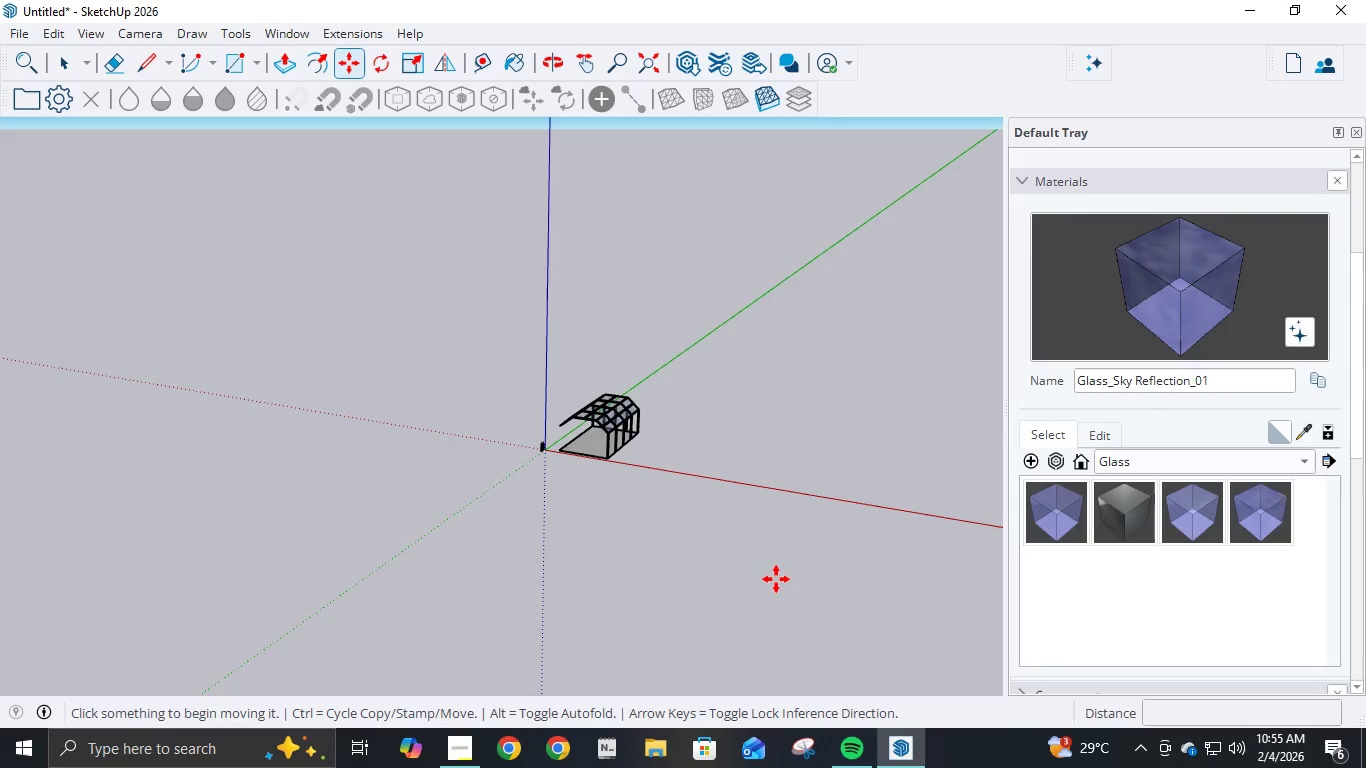 
scroll: coordinate [699, 467], scroll_direction: up, amount: 17.0
 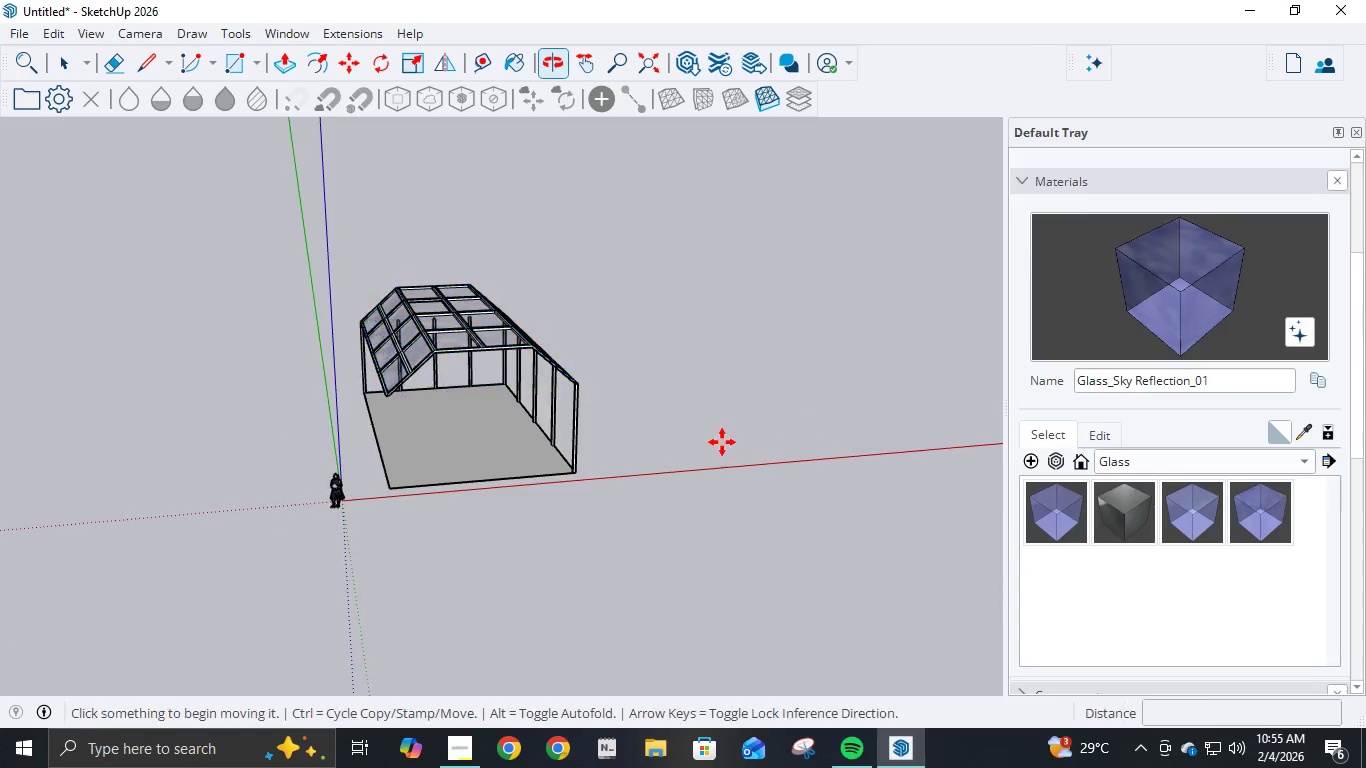 
scroll: coordinate [712, 432], scroll_direction: down, amount: 2.0
 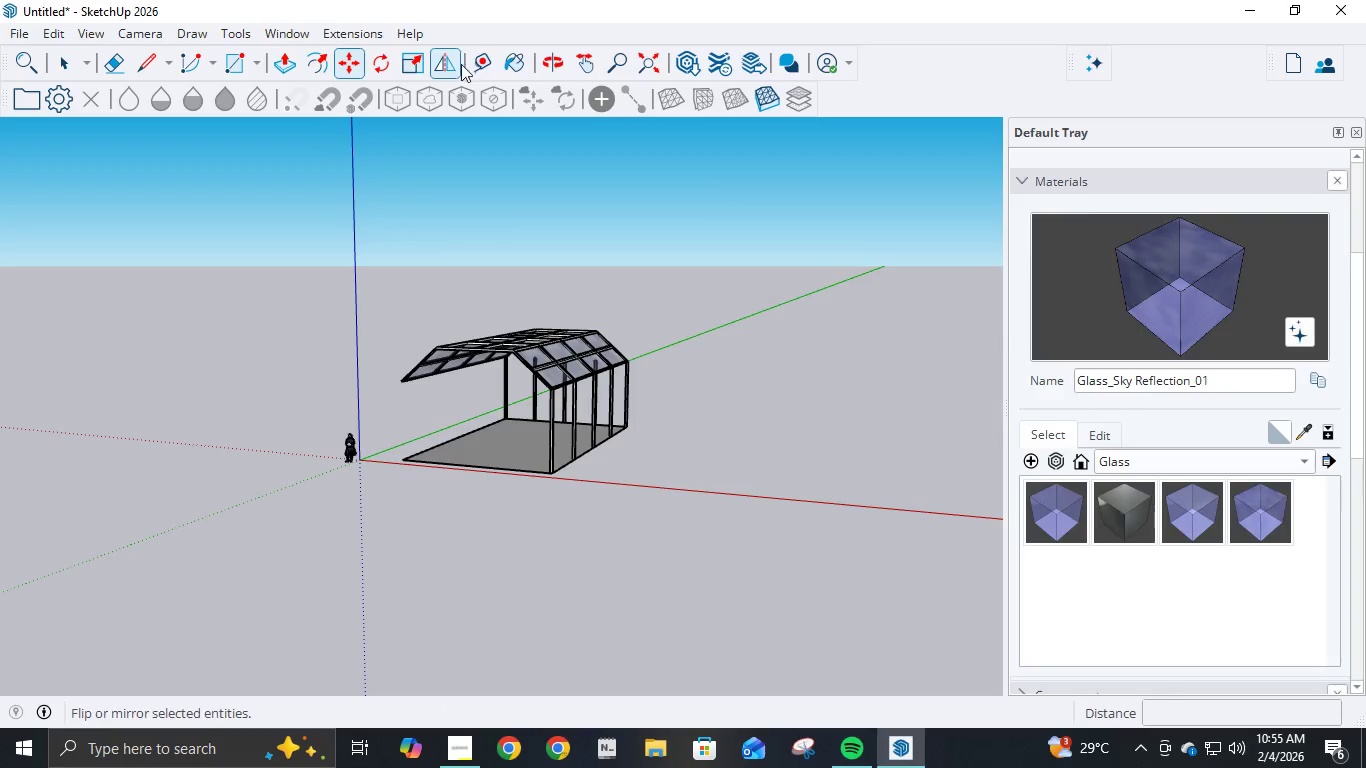 
left_click([593, 65])
 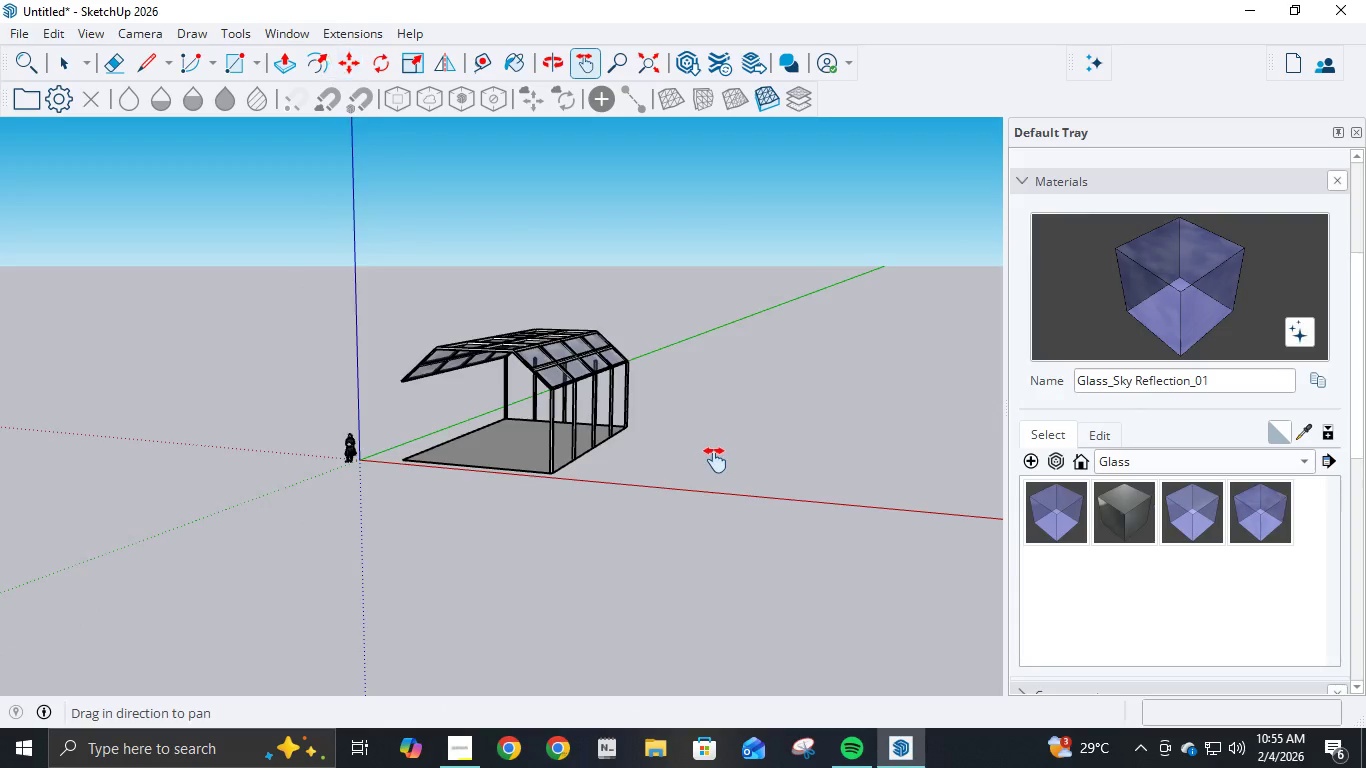 
left_click_drag(start_coordinate=[715, 460], to_coordinate=[457, 406])
 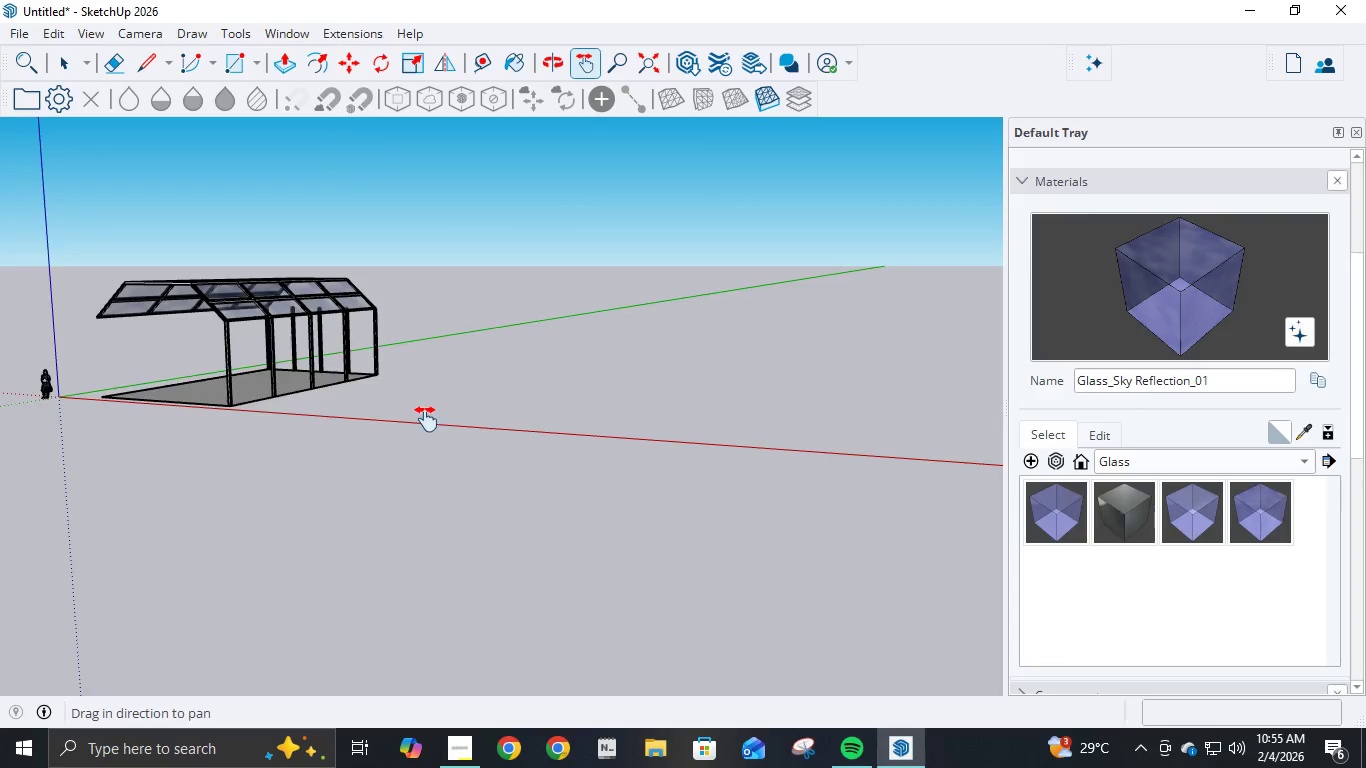 
scroll: coordinate [445, 431], scroll_direction: down, amount: 3.0
 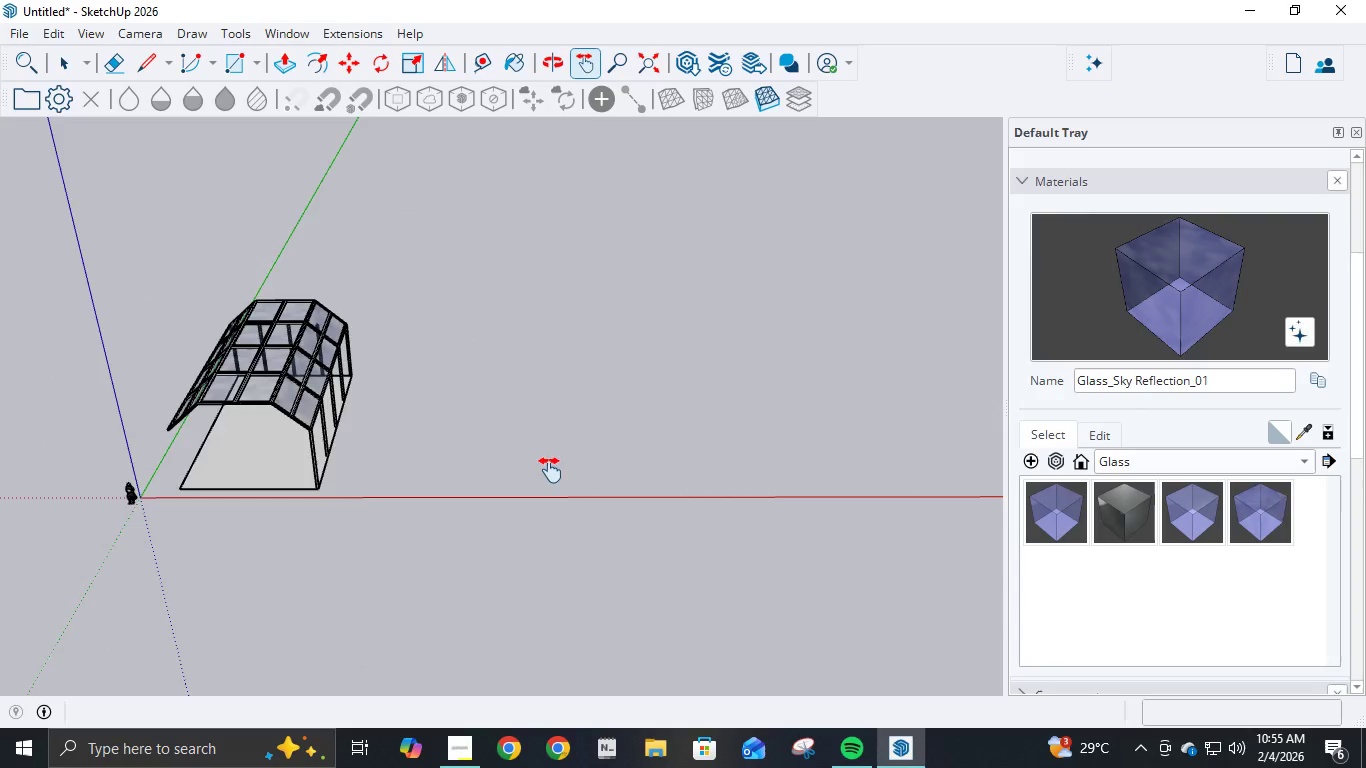 
scroll: coordinate [257, 333], scroll_direction: up, amount: 14.0
 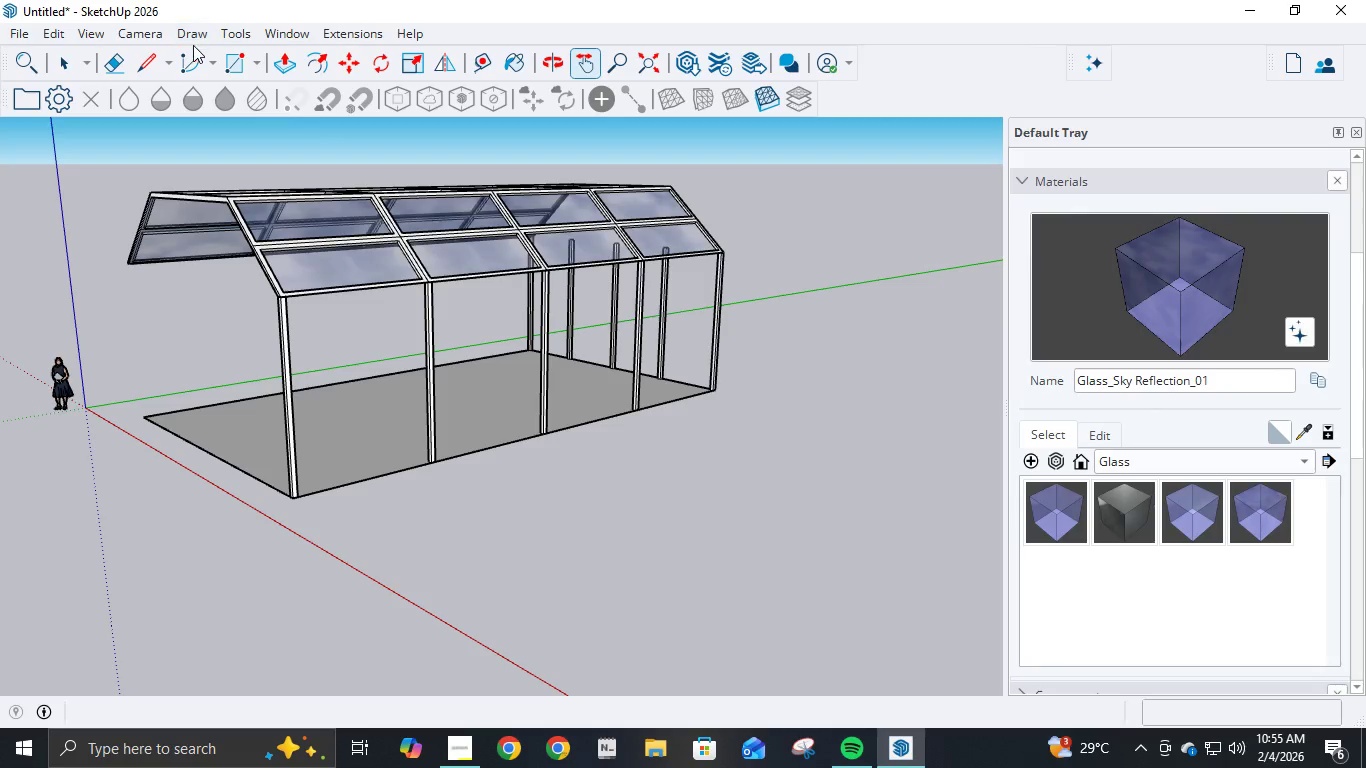 
wait(7.5)
 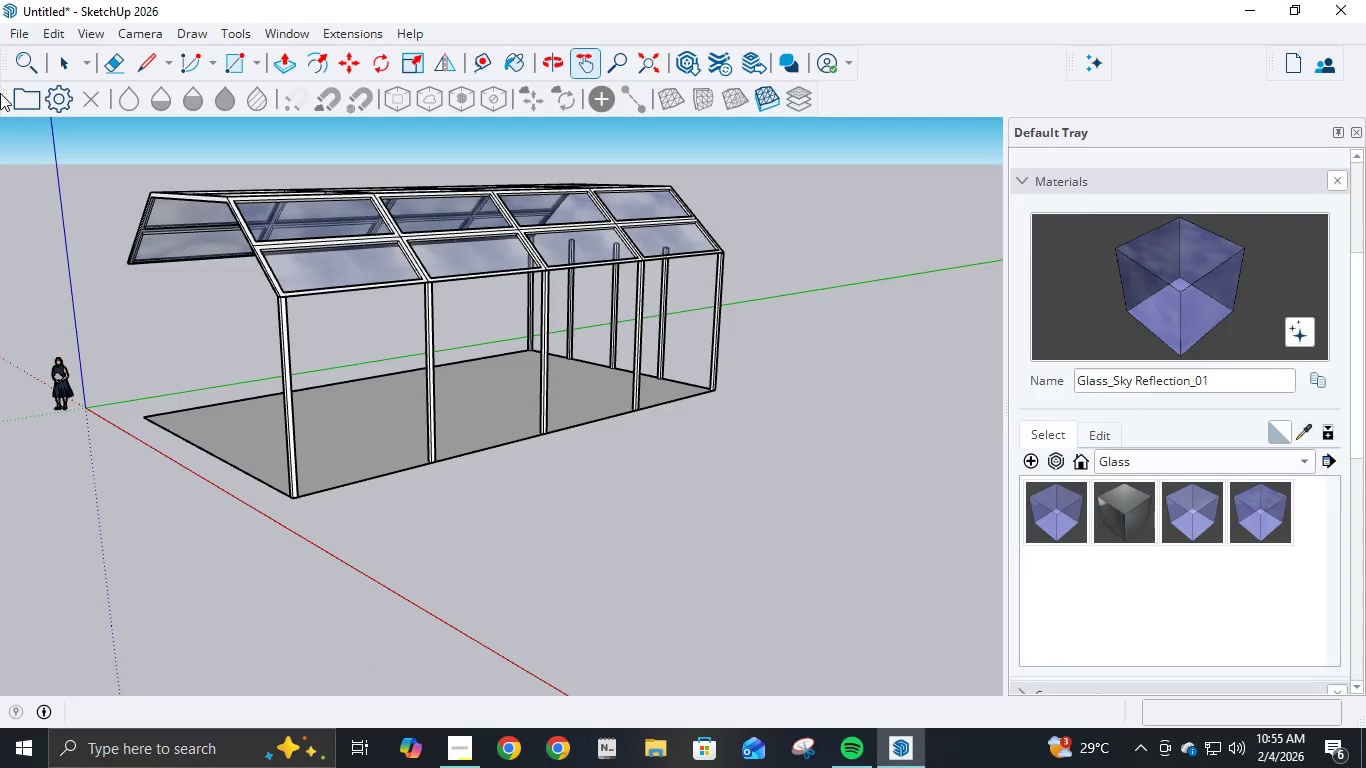 
left_click([144, 69])
 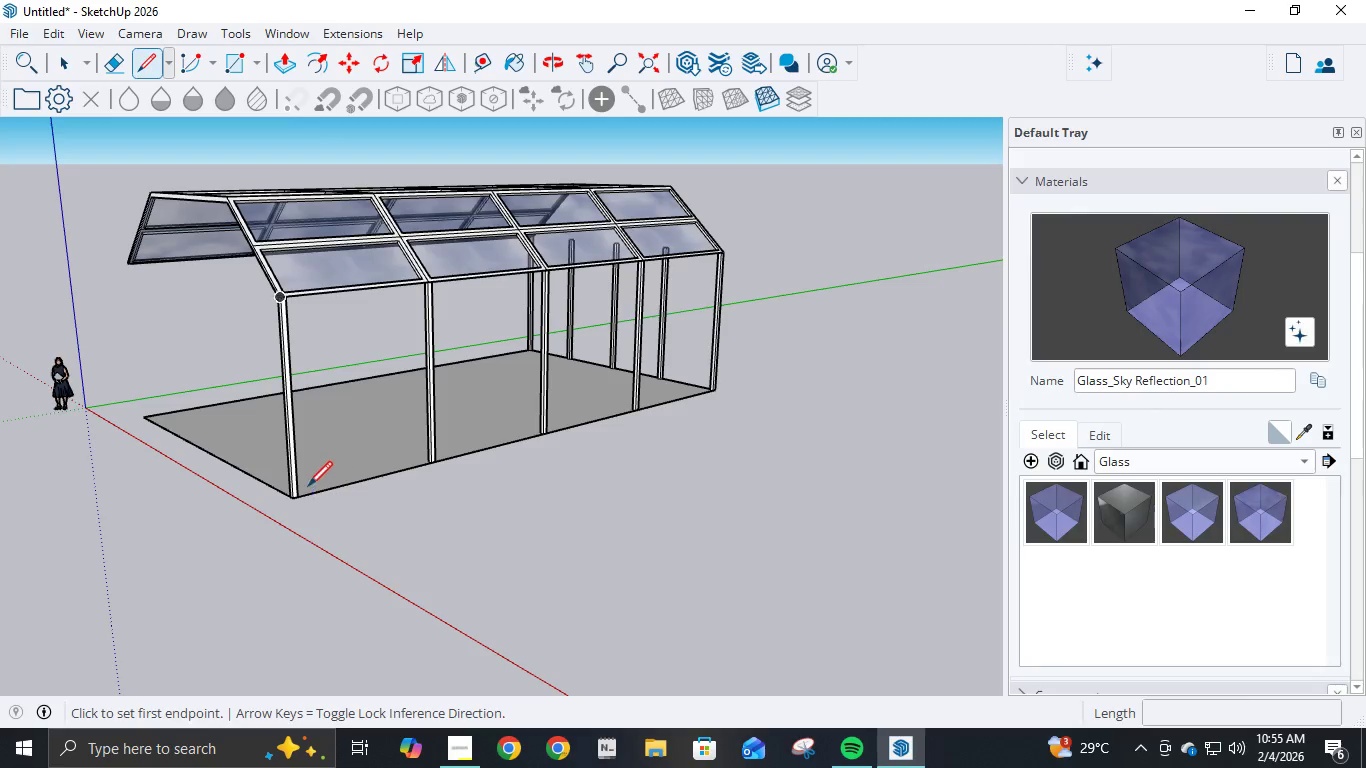 
left_click([304, 490])
 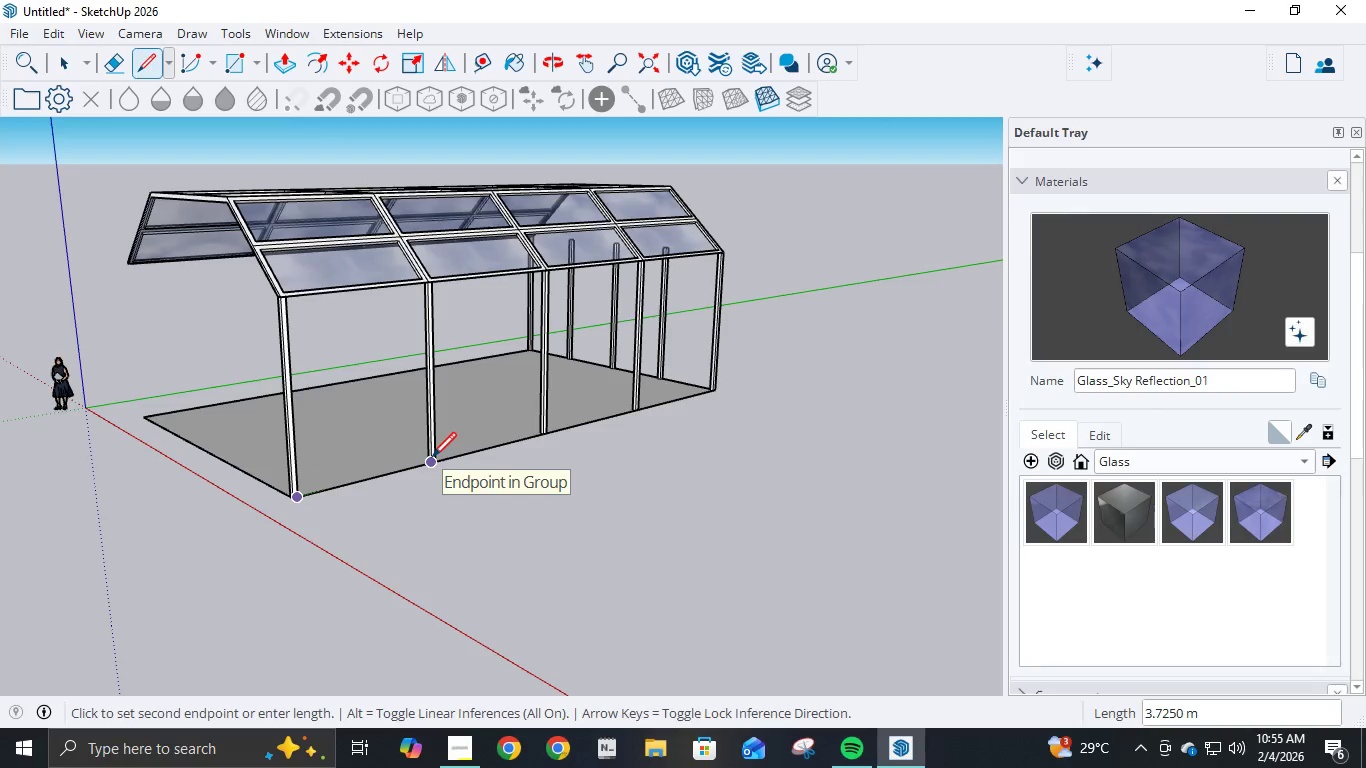 
scroll: coordinate [438, 461], scroll_direction: up, amount: 4.0
 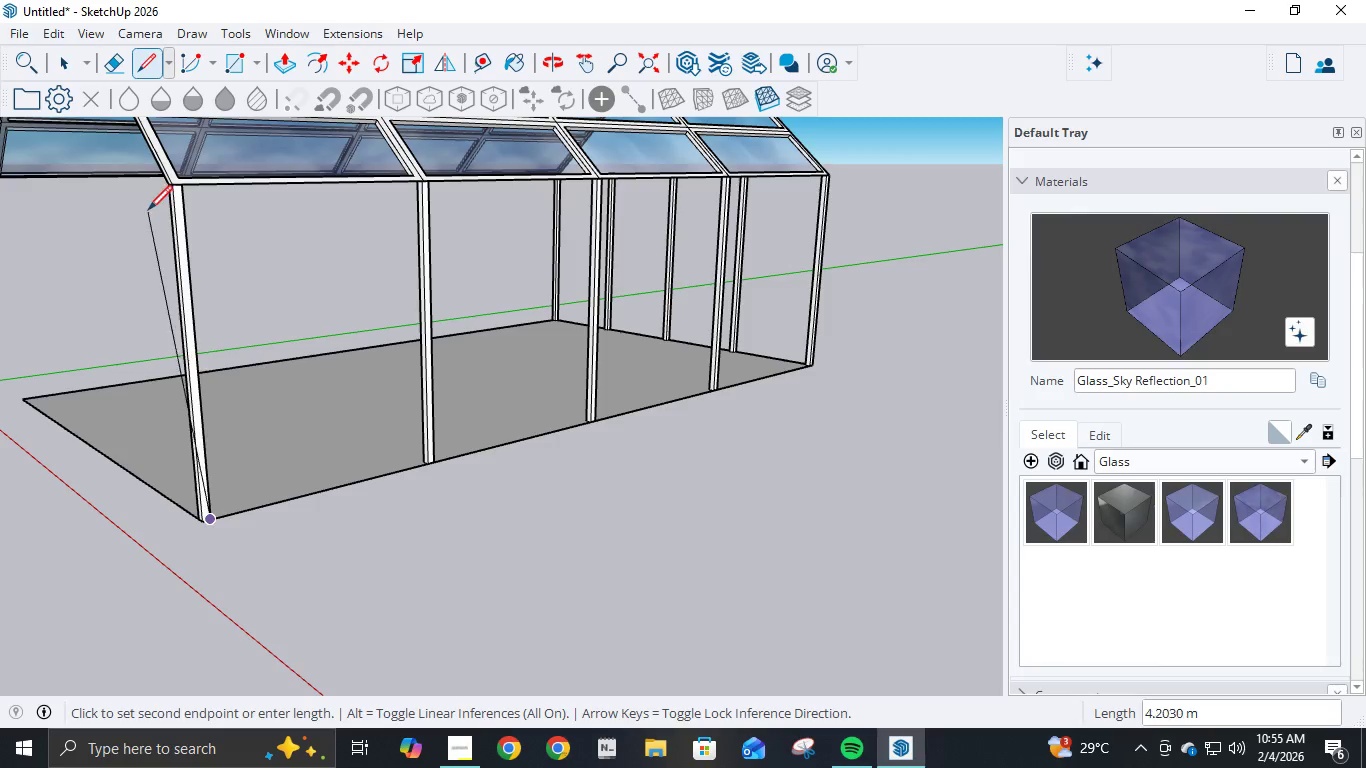 
mouse_move([189, 229])
 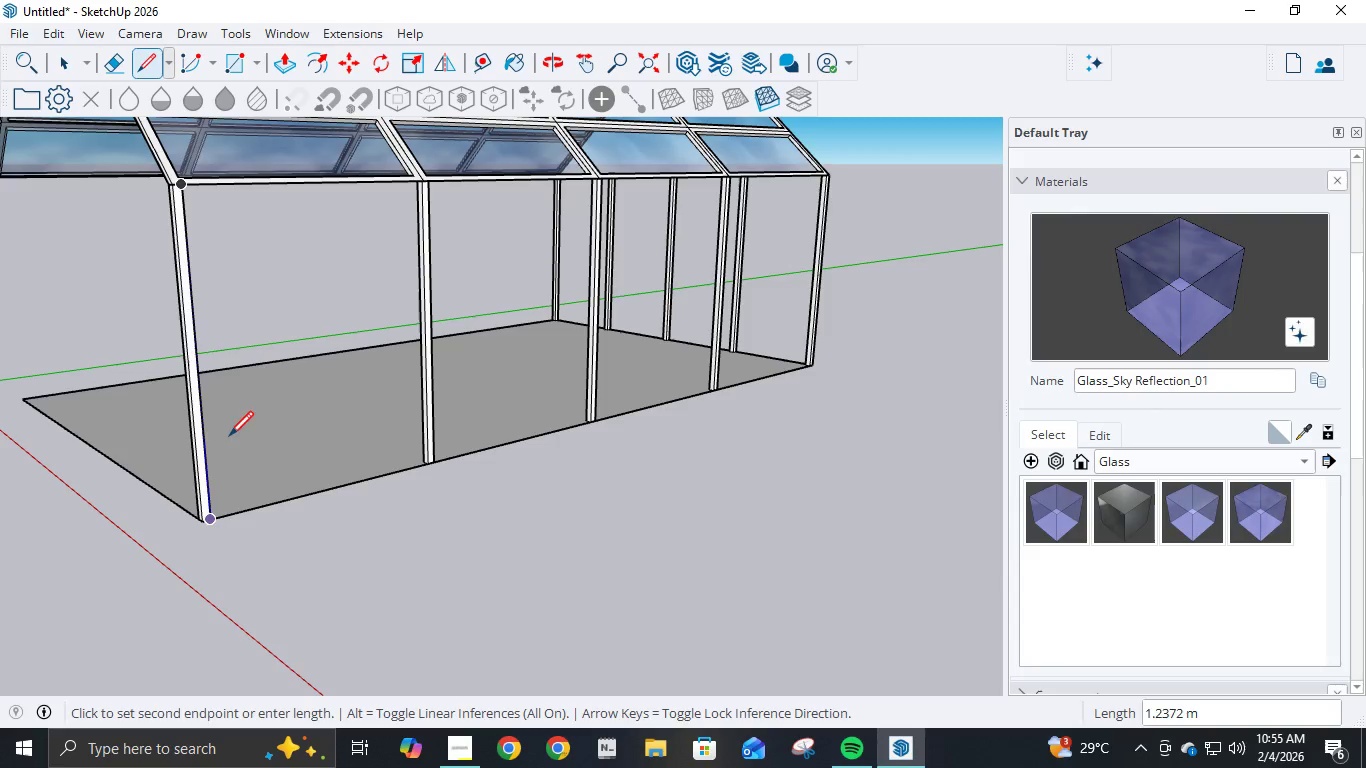 
key(Control+ControlLeft)
 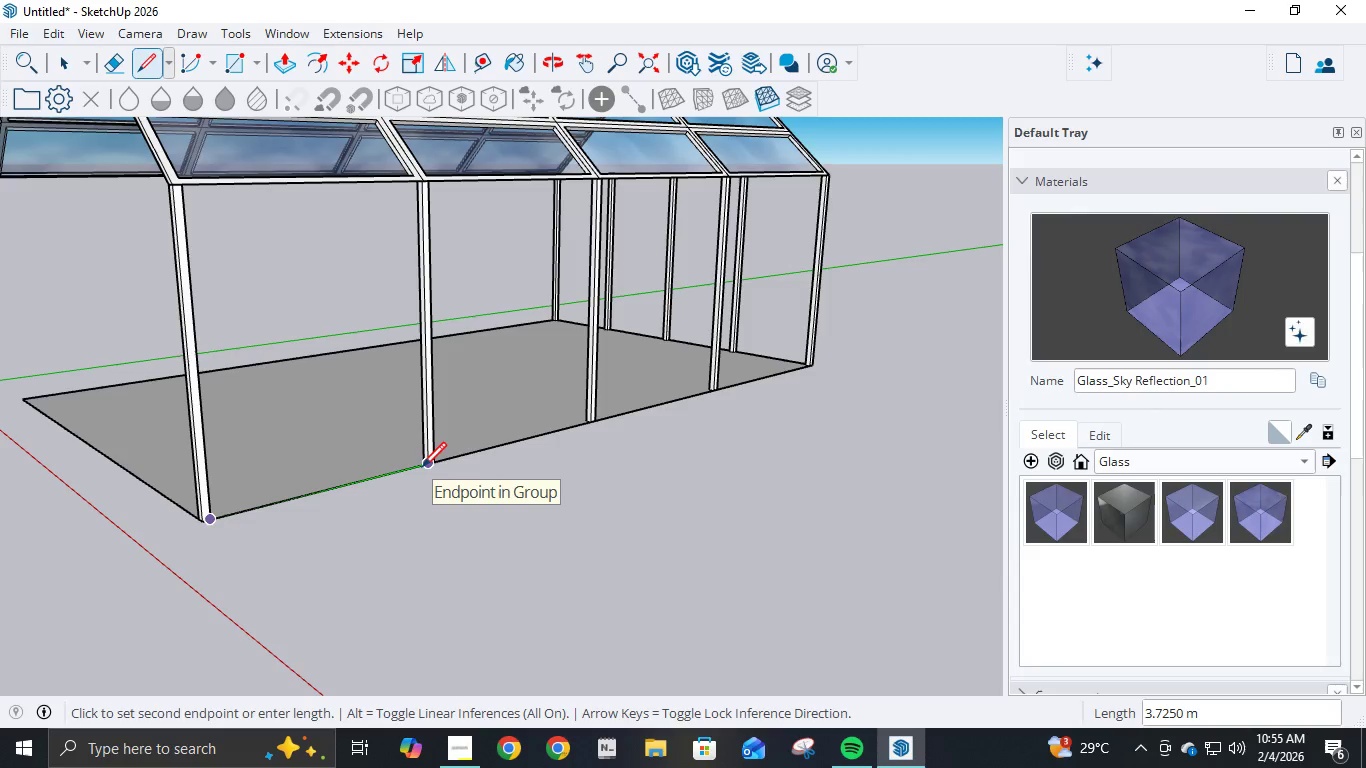 
key(Escape)
 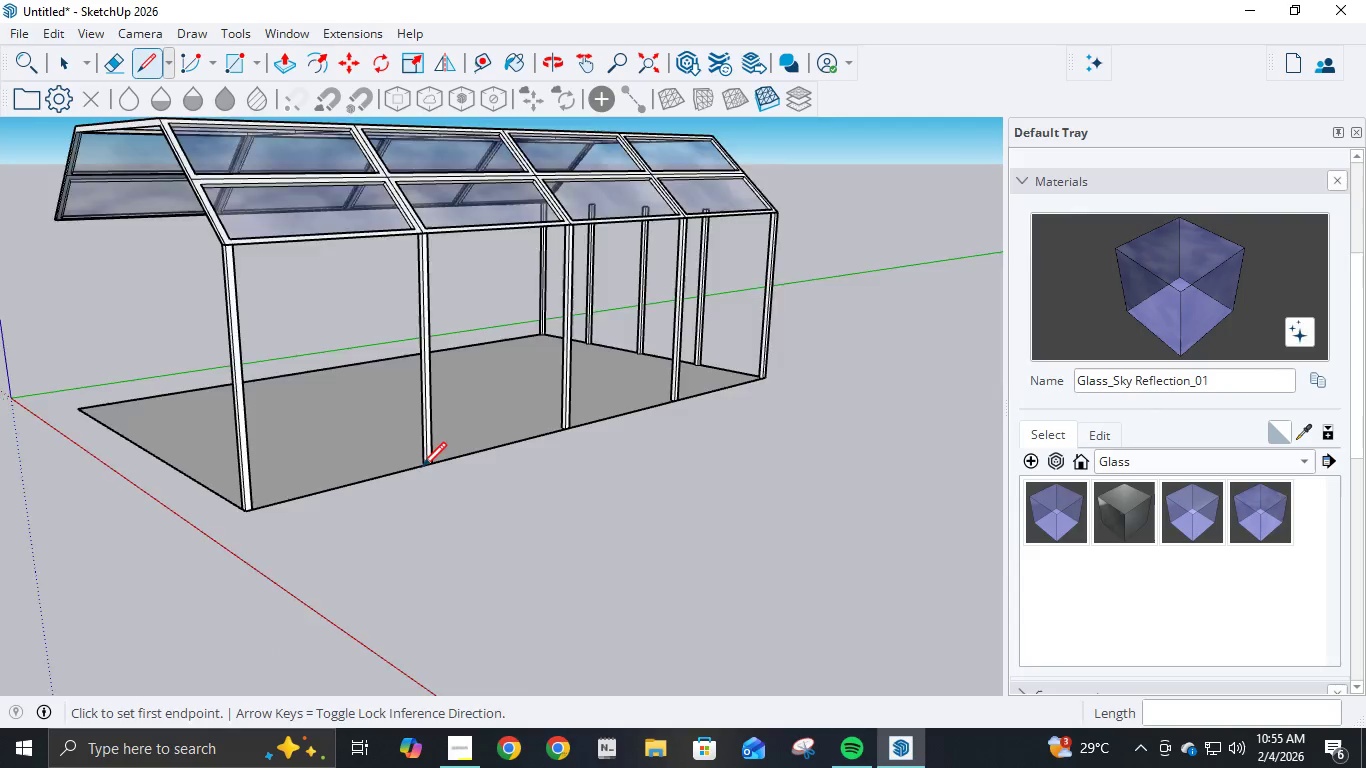 
scroll: coordinate [691, 484], scroll_direction: down, amount: 7.0
 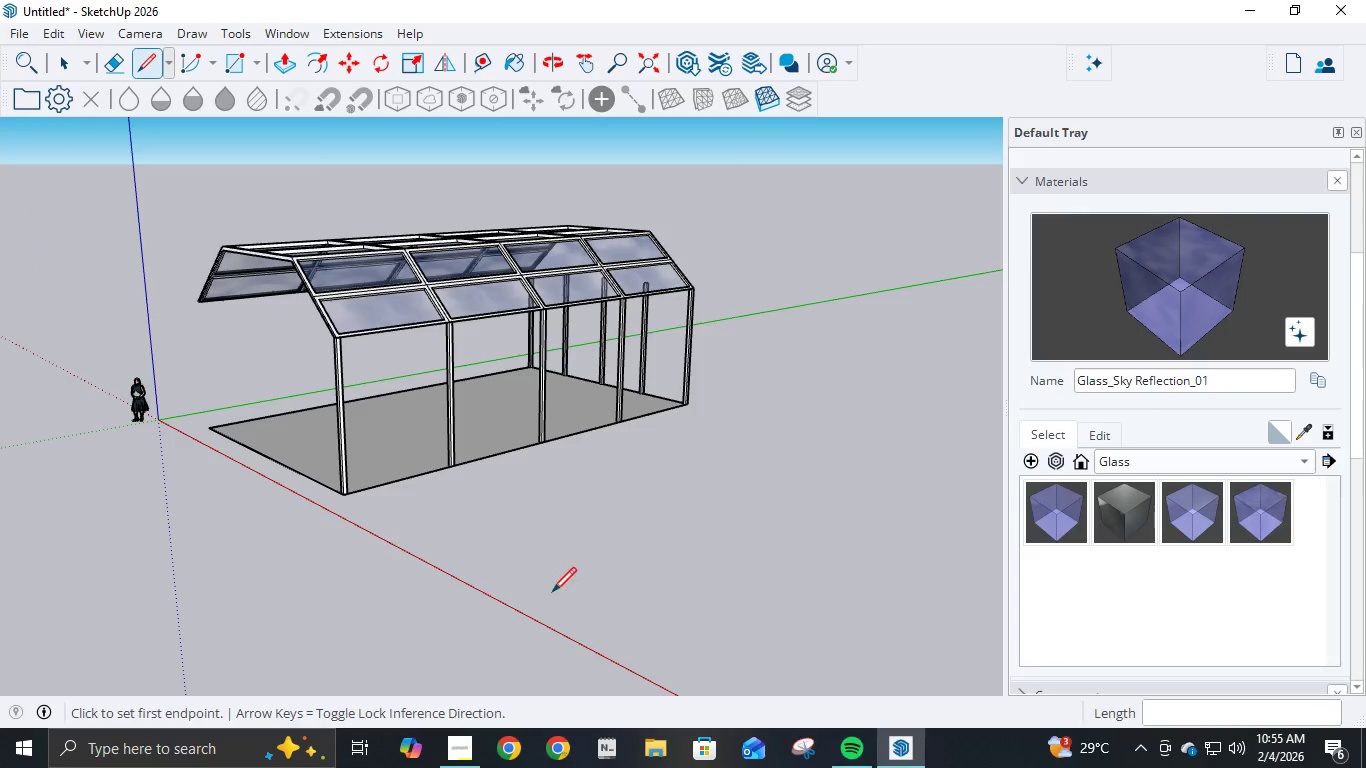 
left_click([506, 559])
 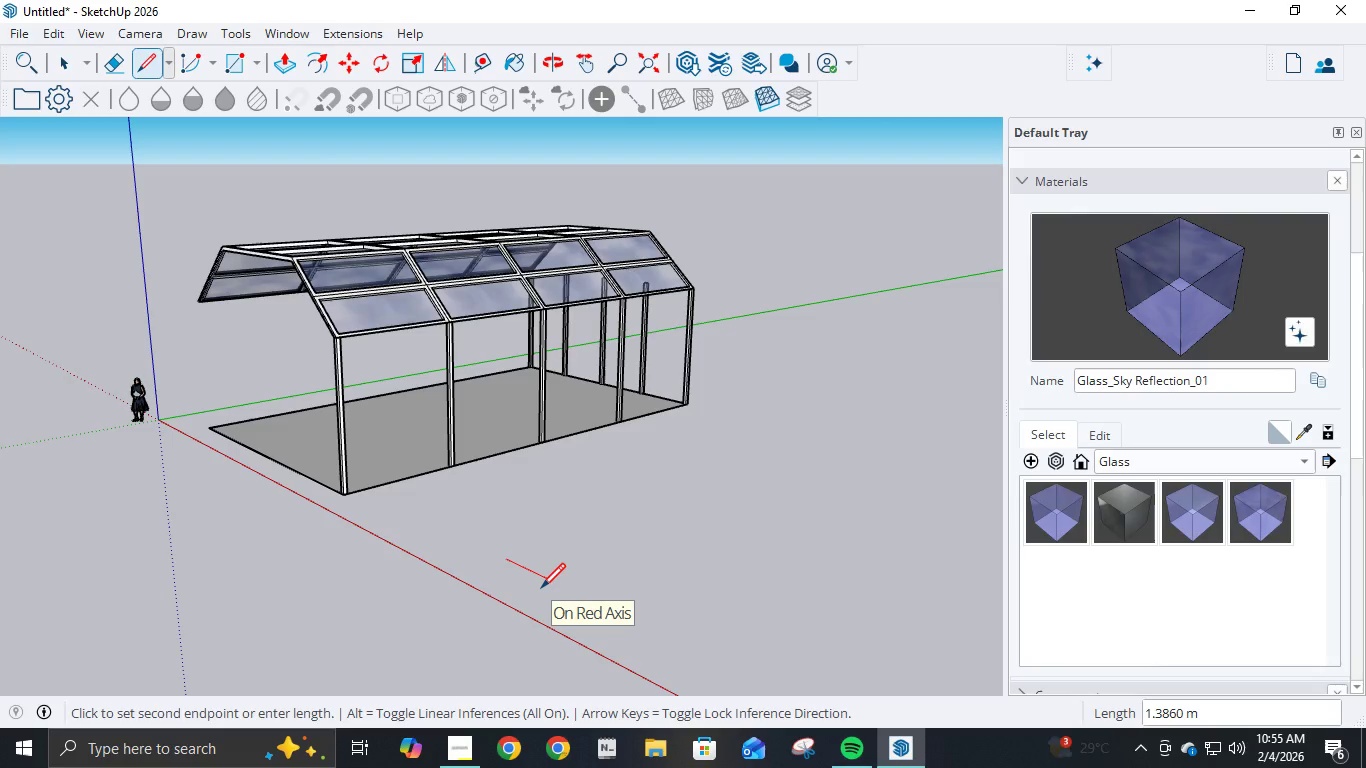 
key(NumpadDecimal)
 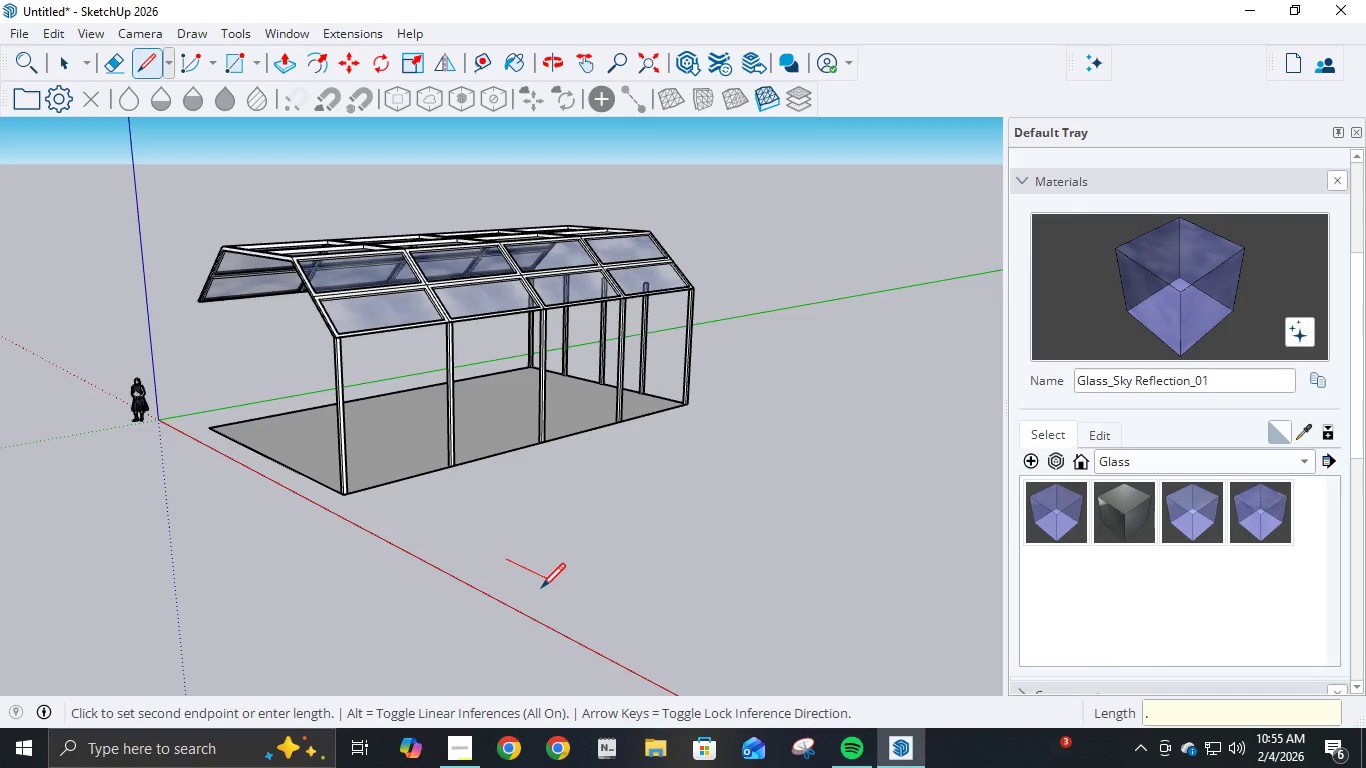 
key(Numpad1)
 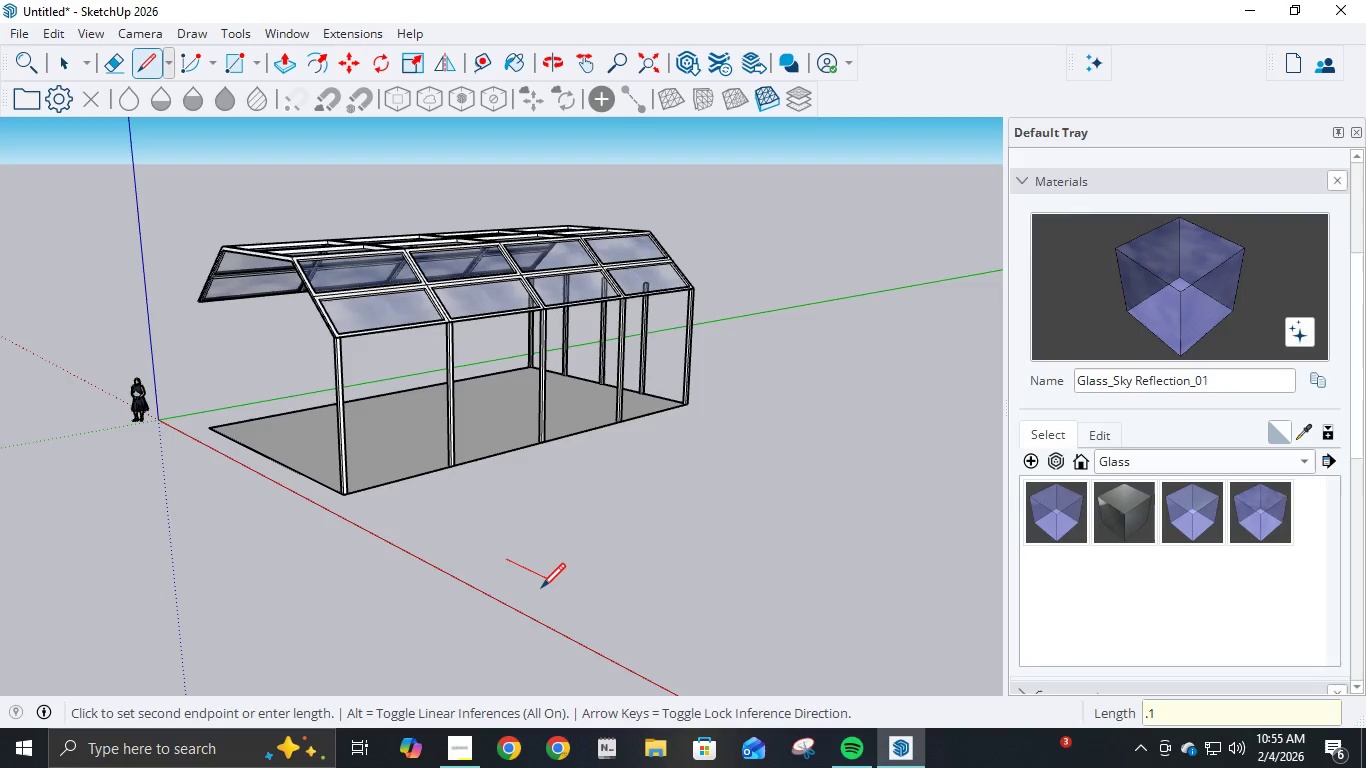 
key(Numpad2)
 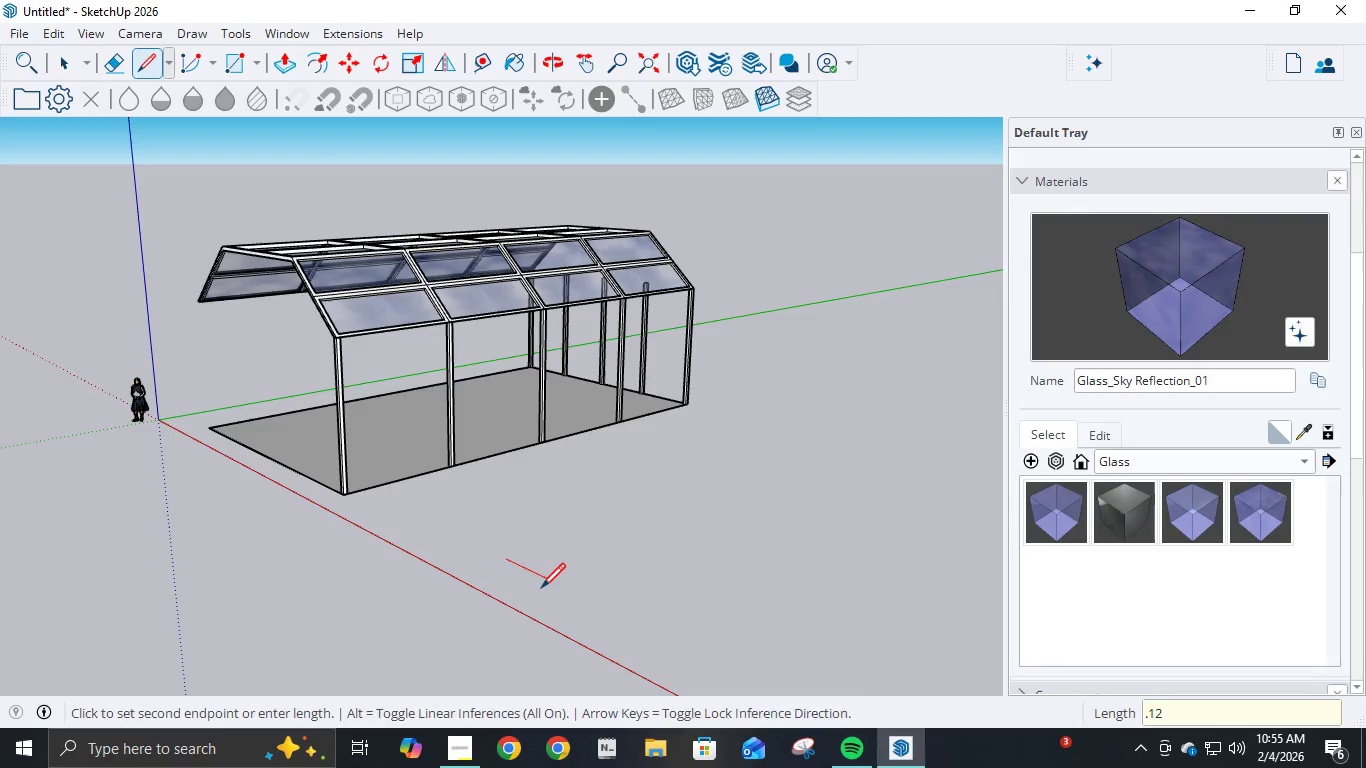 
key(NumpadEnter)
 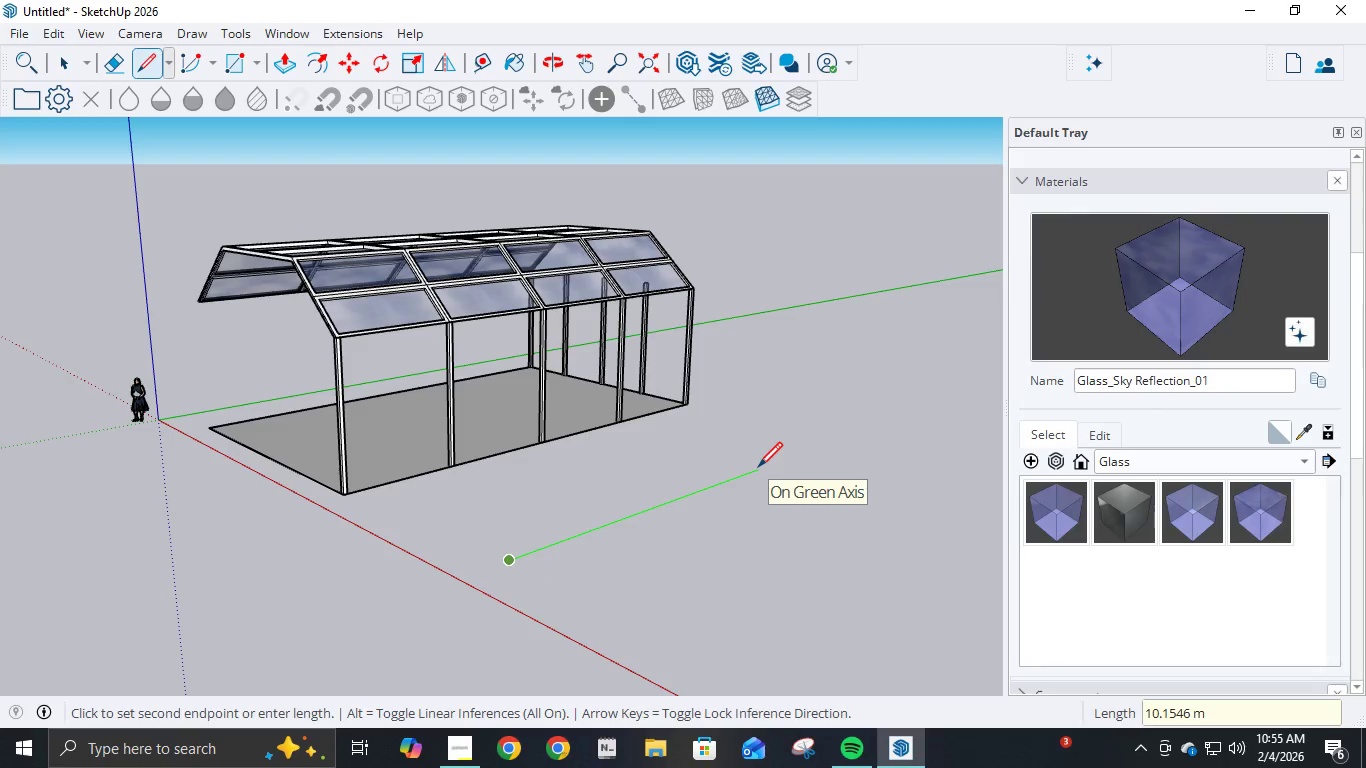 
key(Numpad3)
 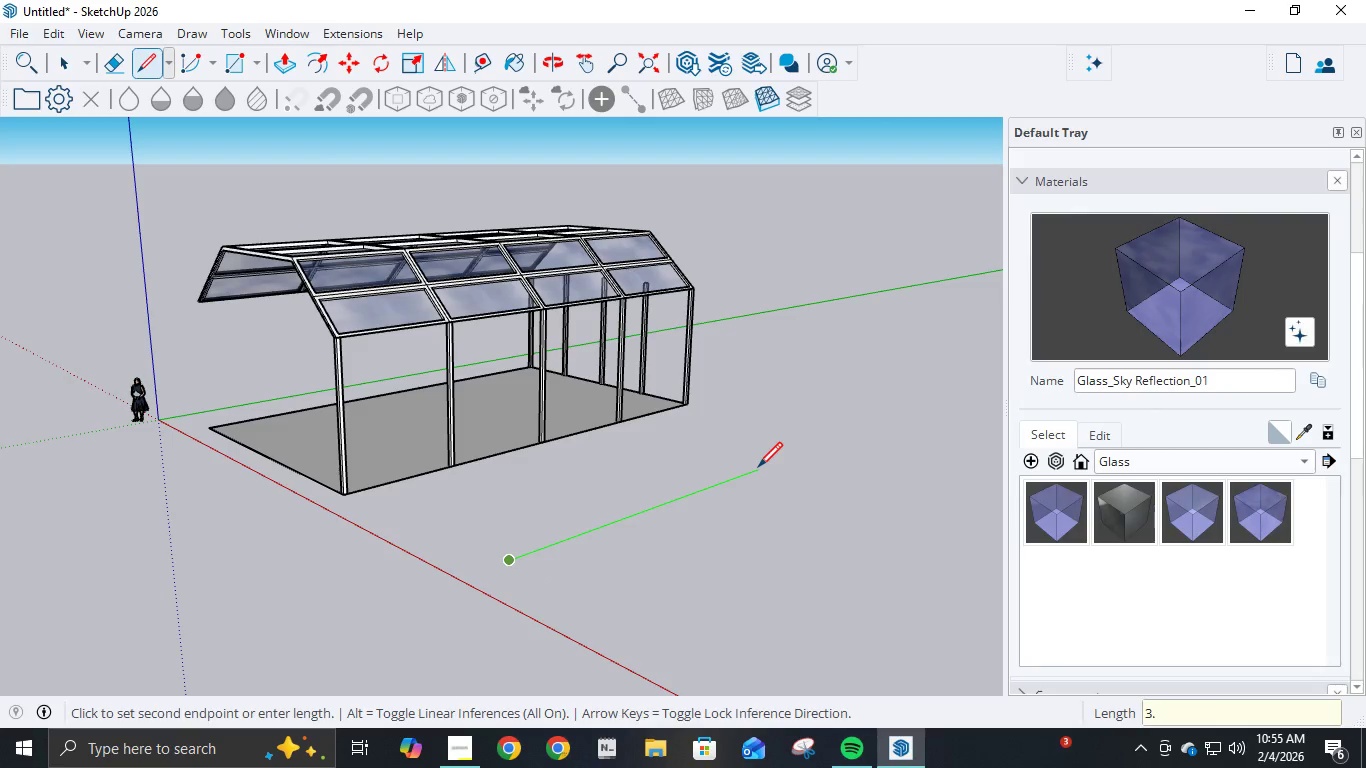 
key(NumpadDecimal)
 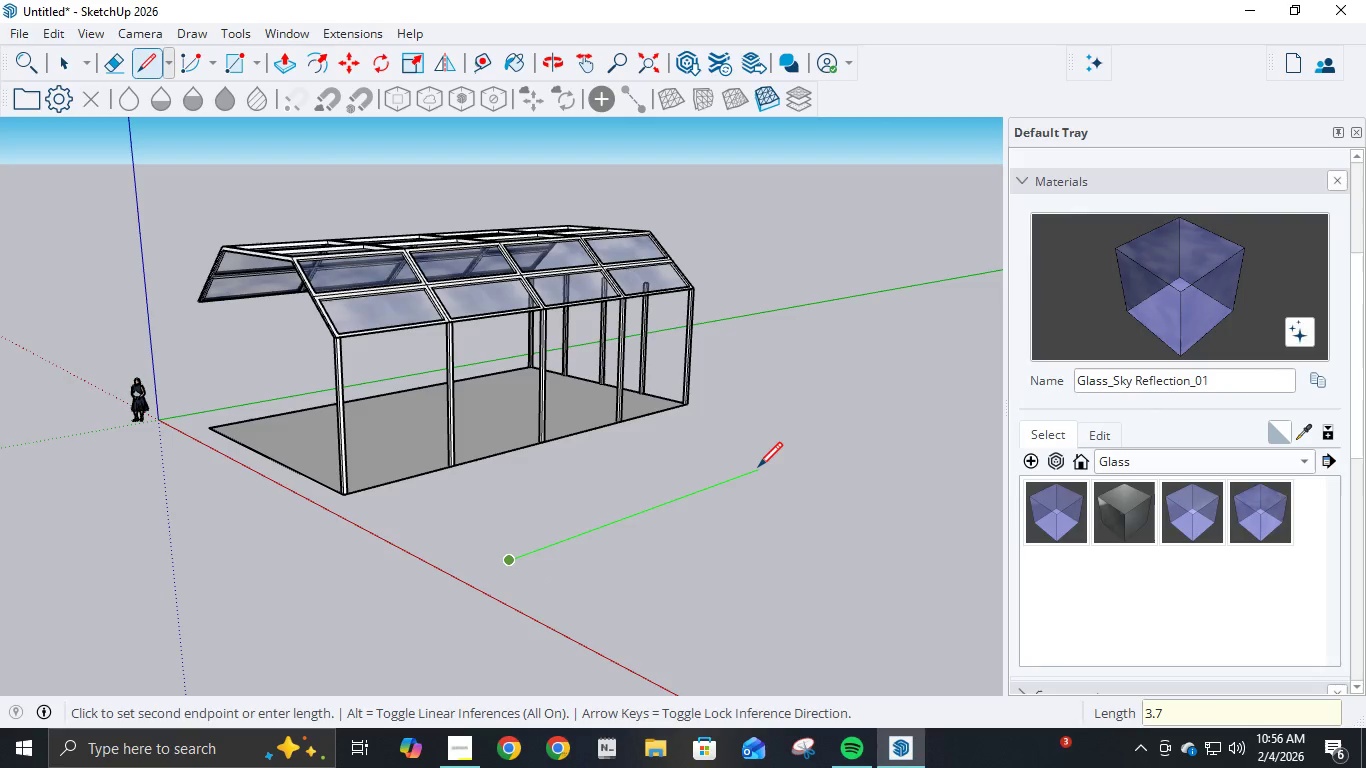 
key(Numpad7)
 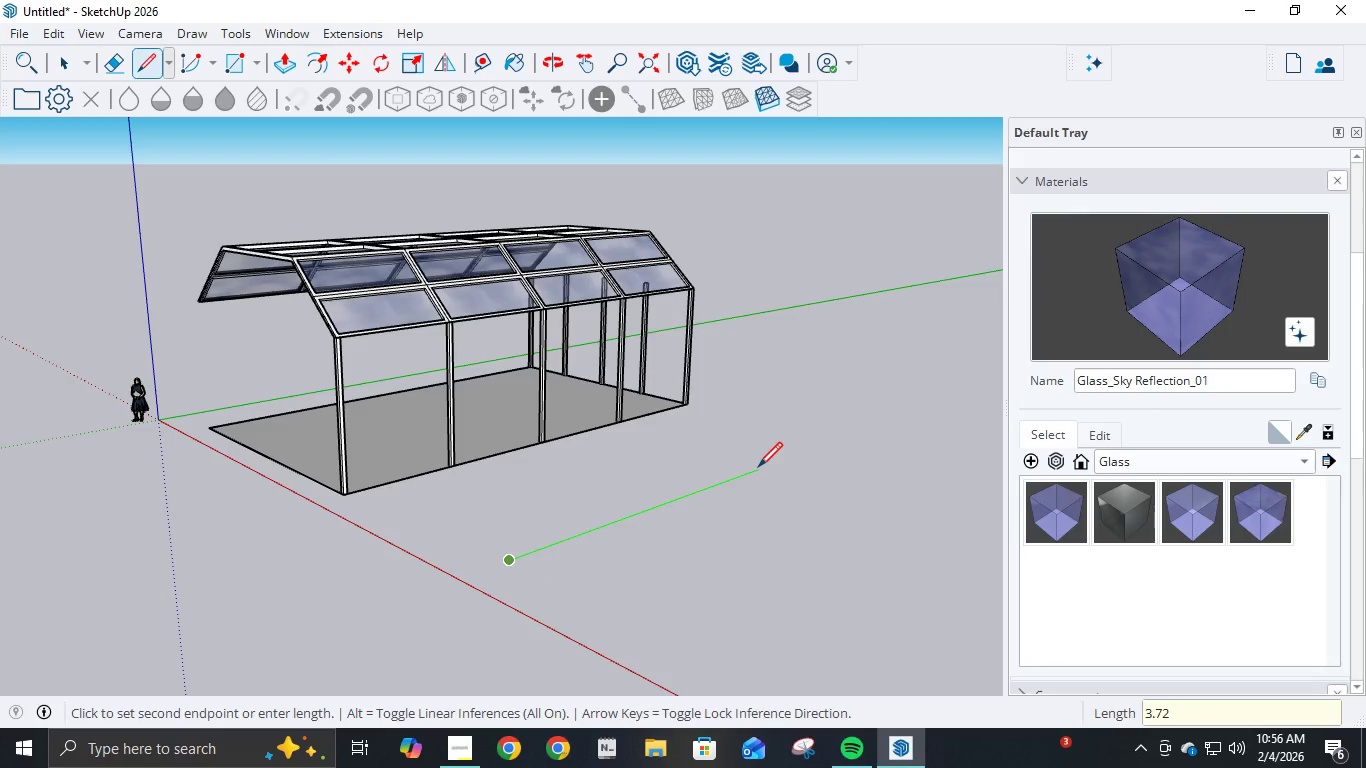 
key(Numpad2)
 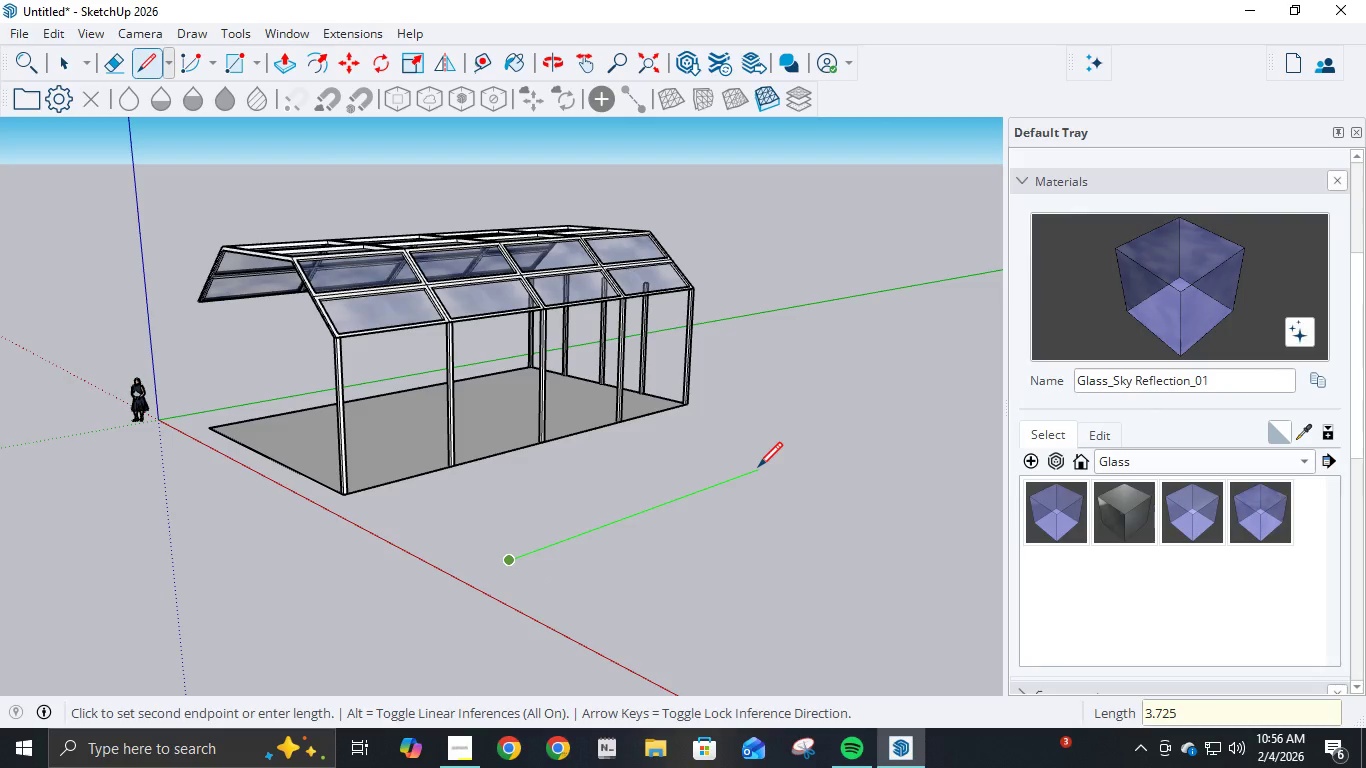 
key(Numpad5)
 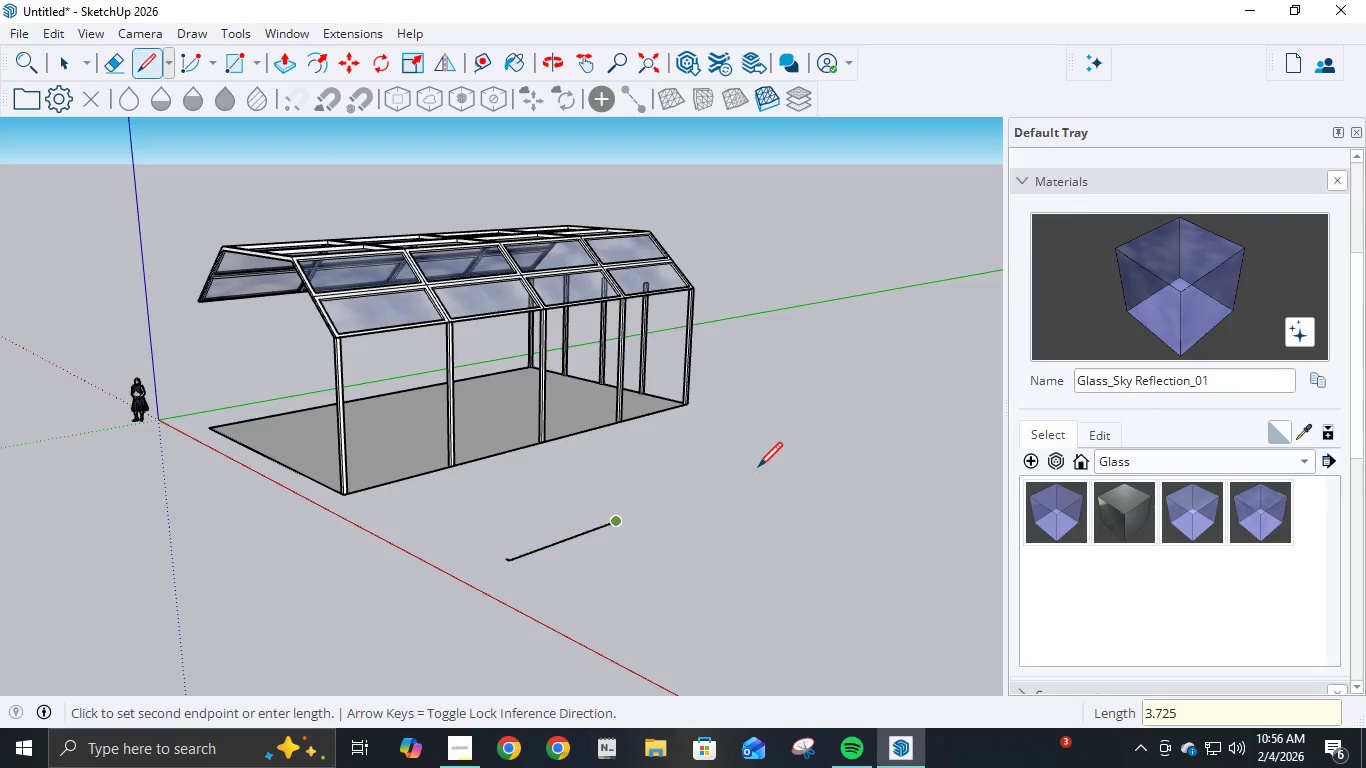 
key(NumpadEnter)
 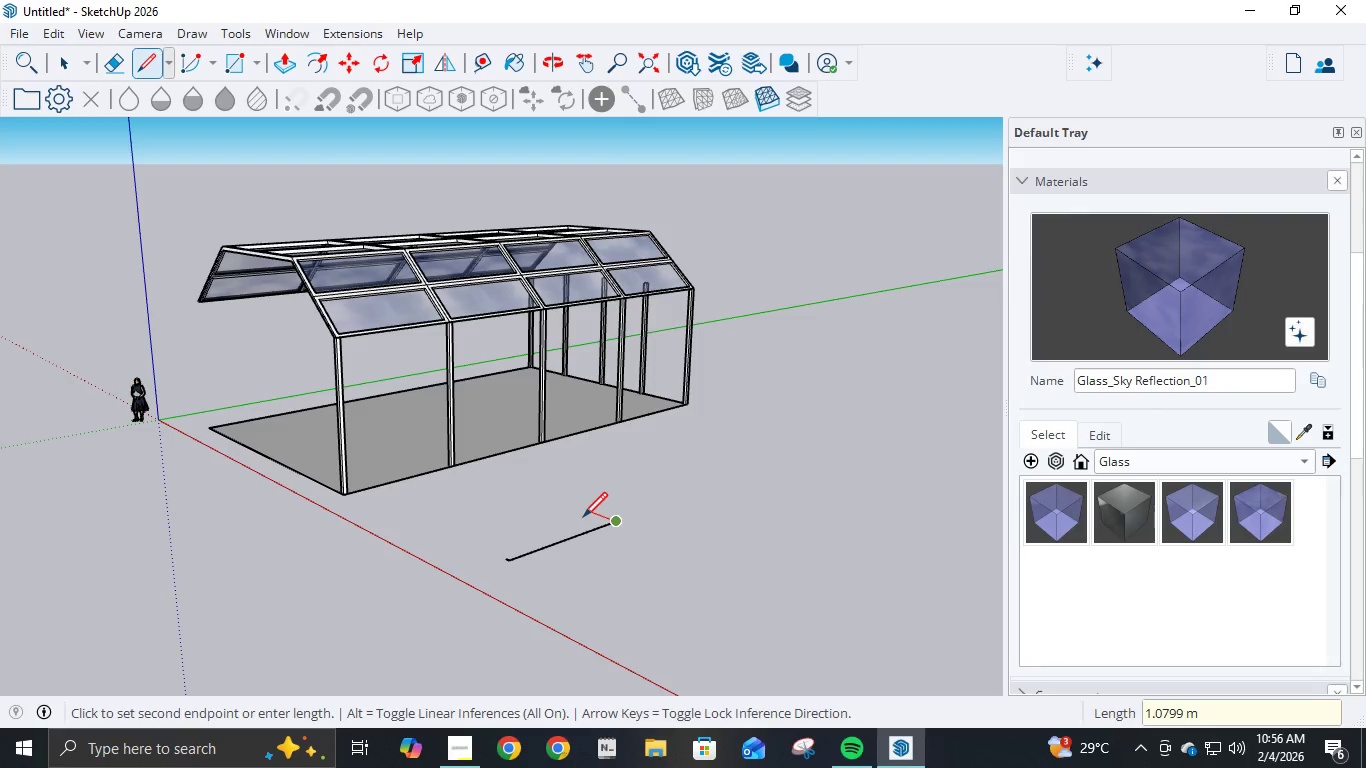 
key(NumpadDecimal)
 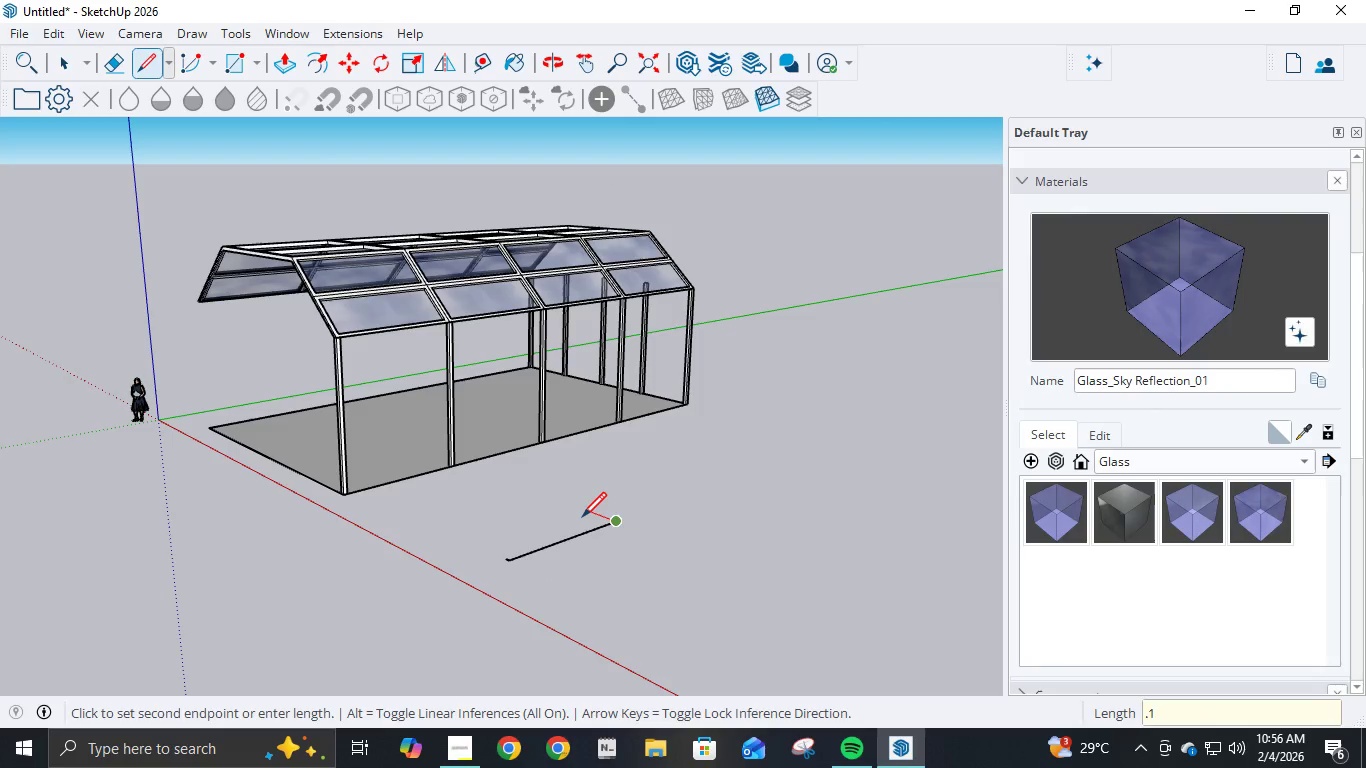 
key(Numpad1)
 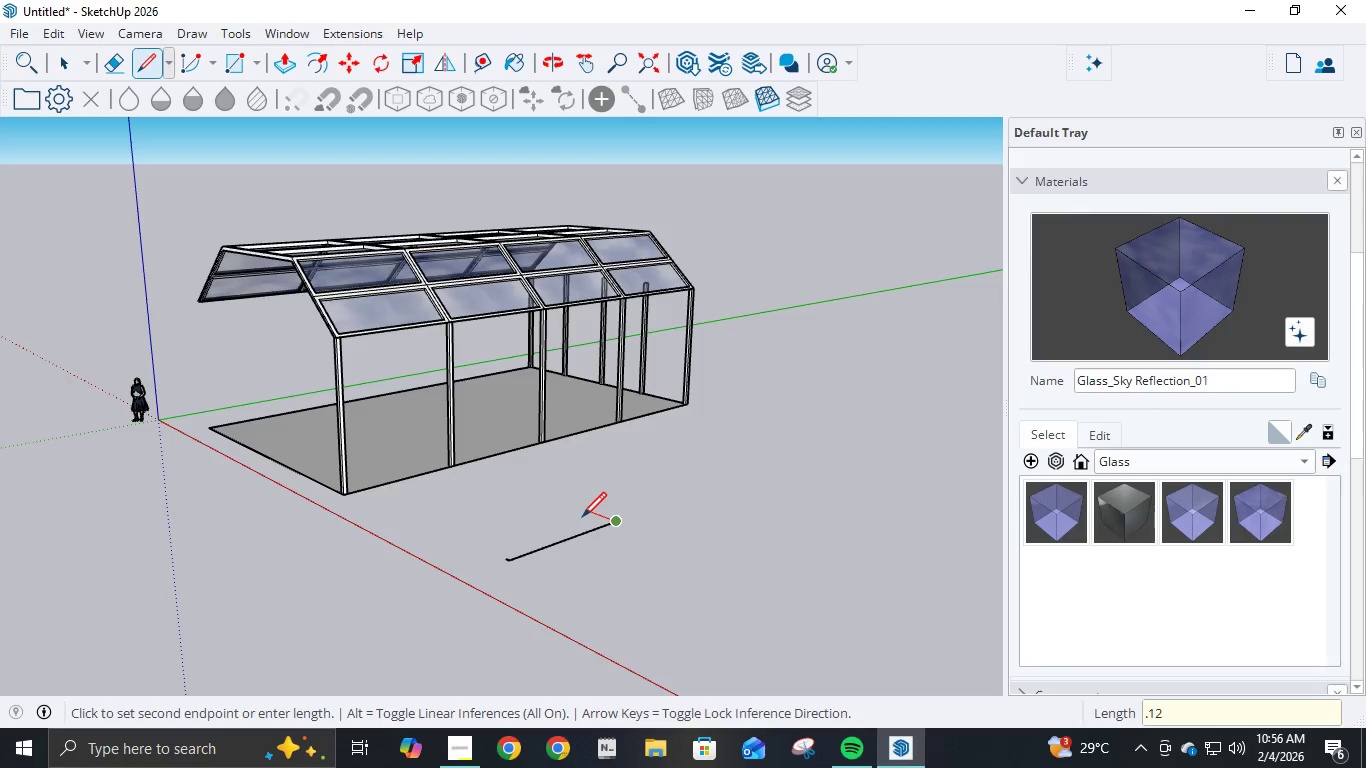 
key(Numpad2)
 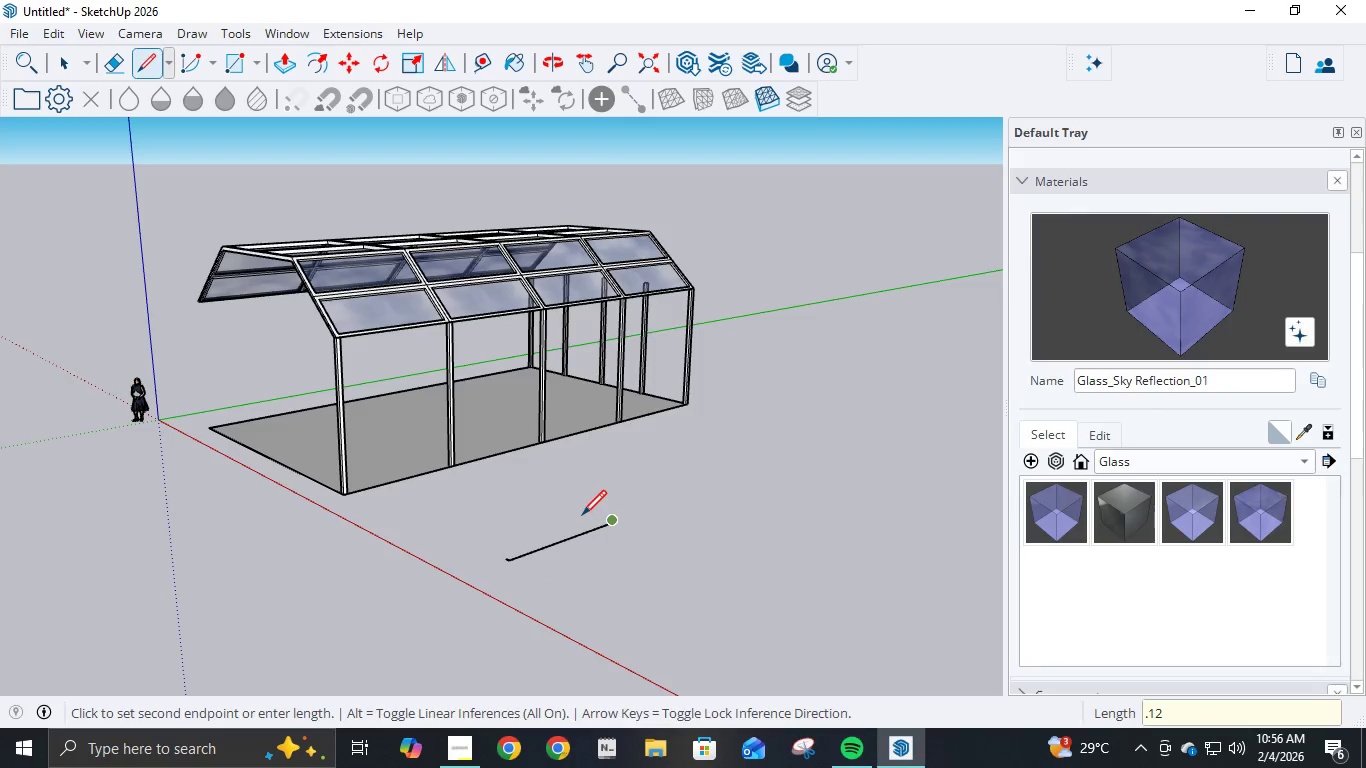 
key(NumpadEnter)
 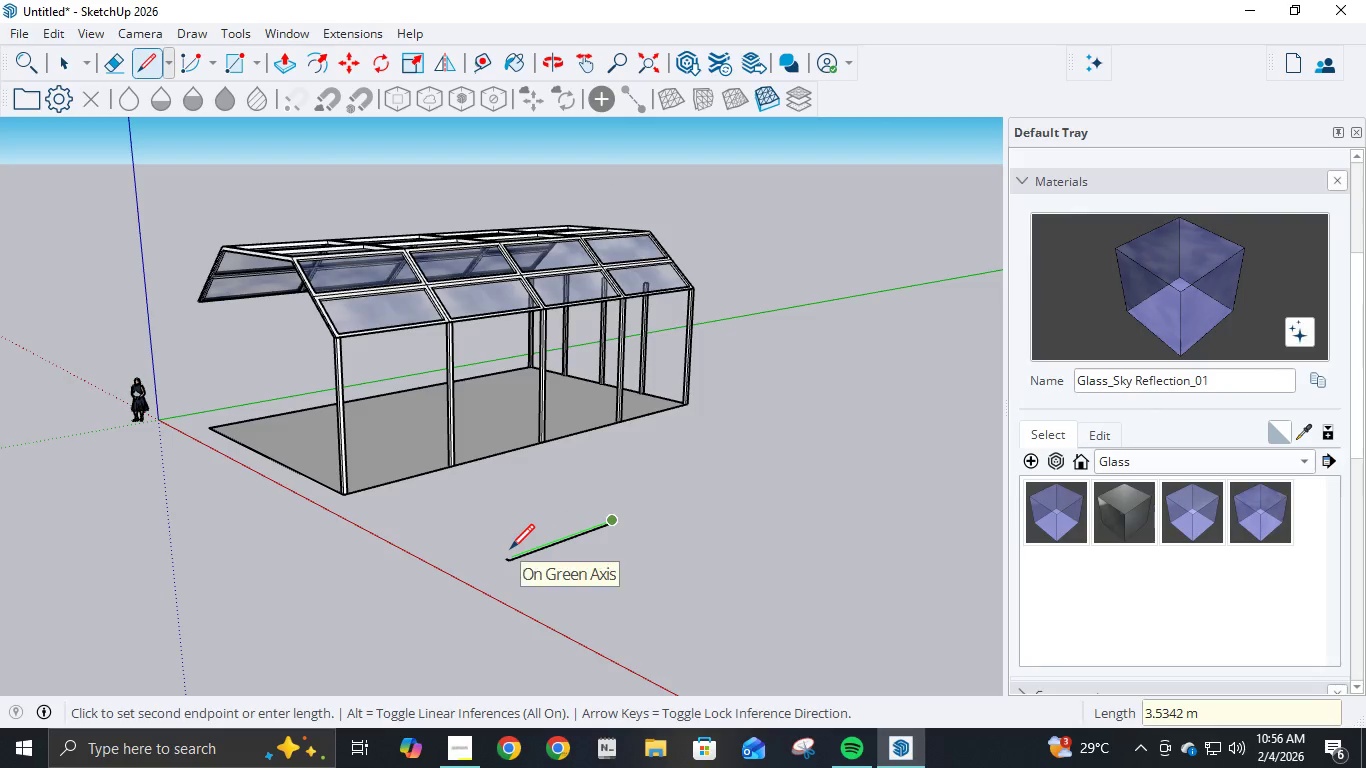 
scroll: coordinate [508, 553], scroll_direction: up, amount: 9.0
 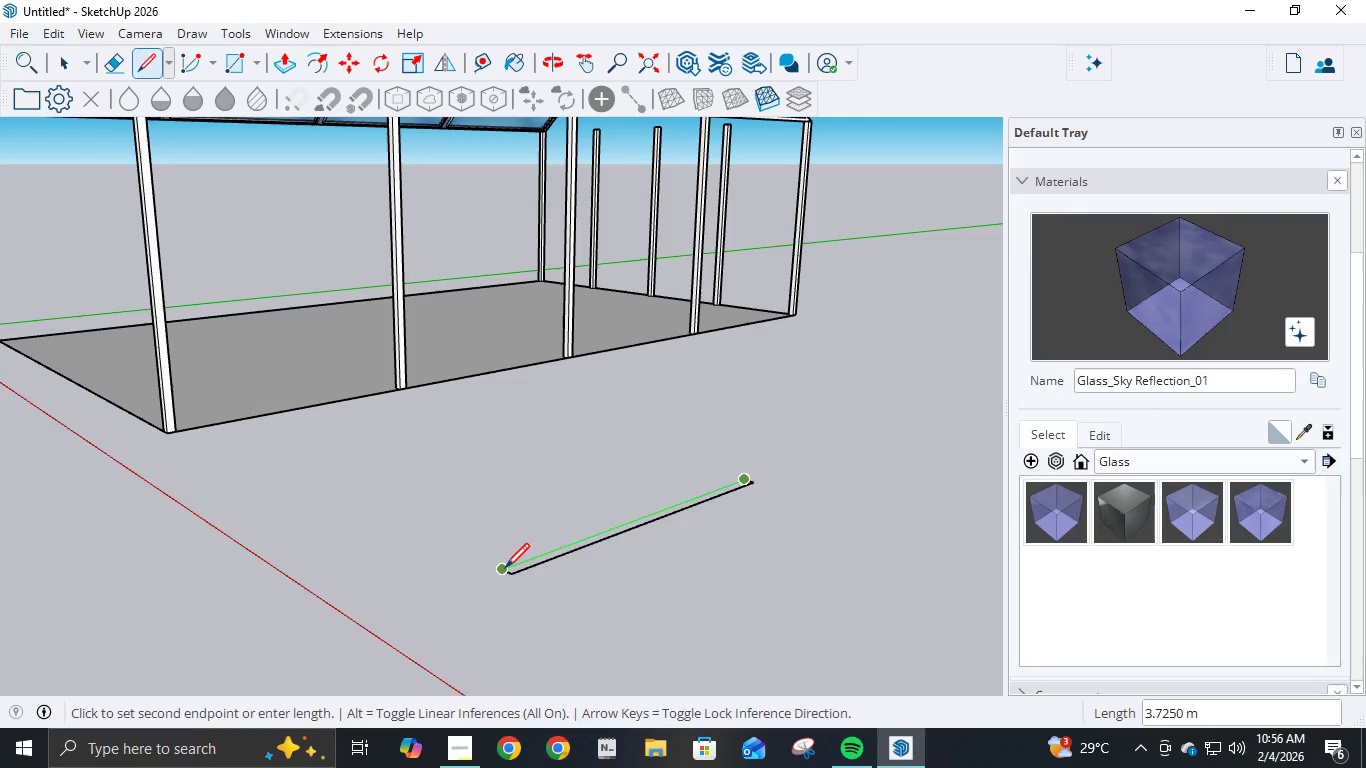 
left_click([505, 570])
 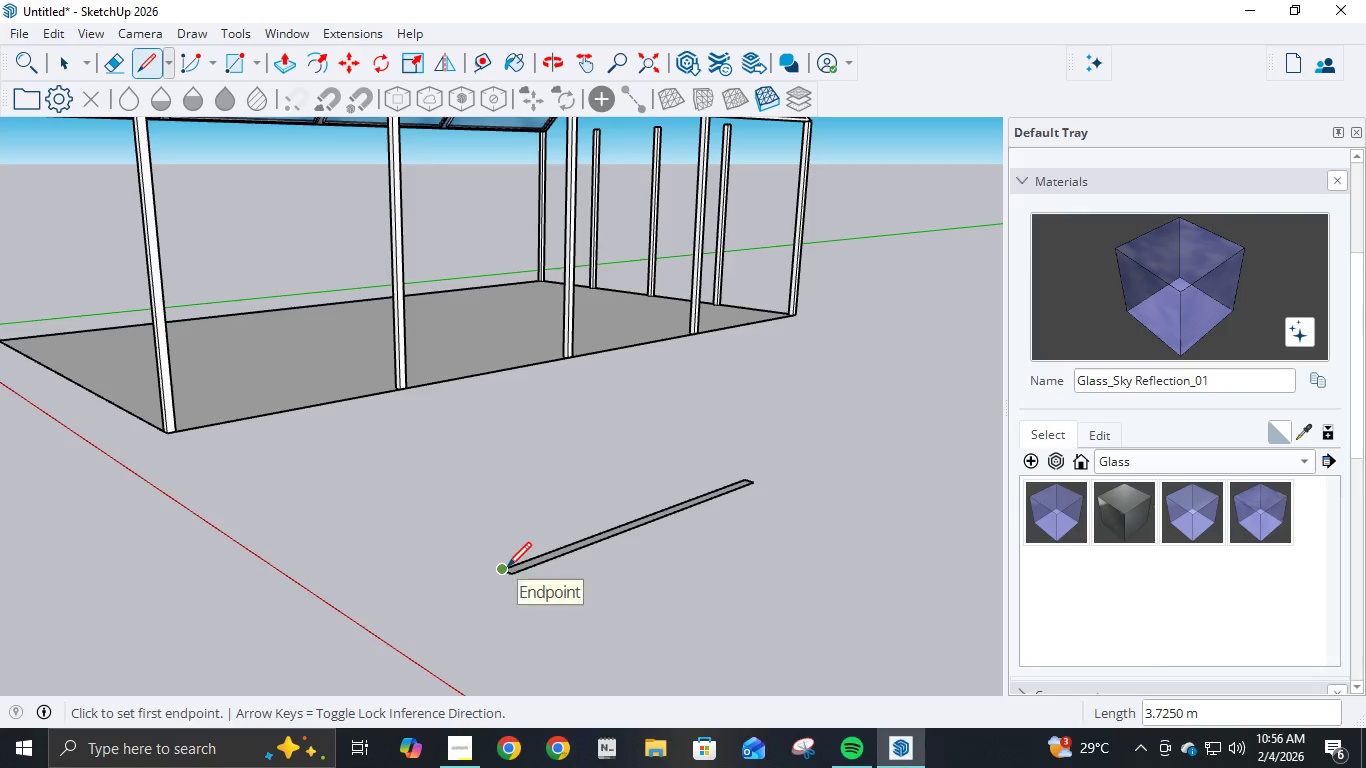 
key(P)
 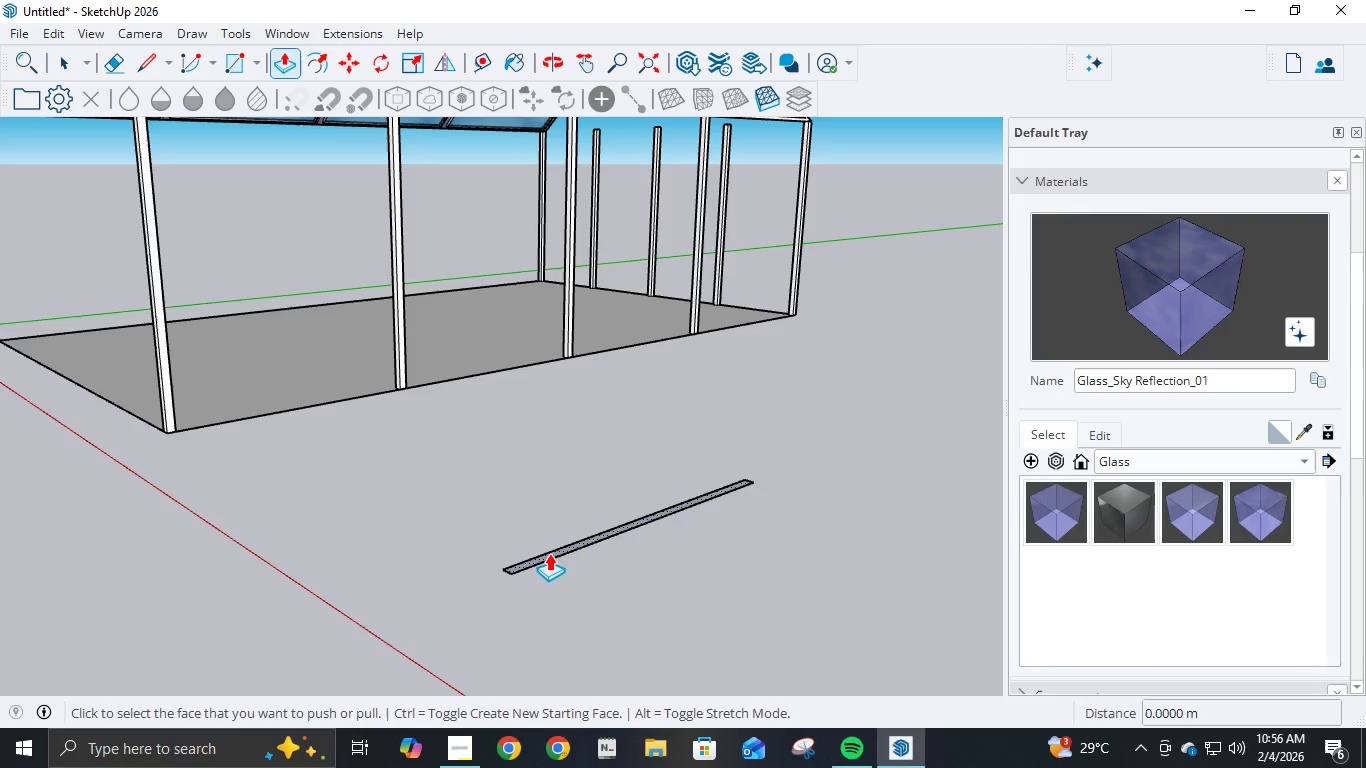 
left_click([549, 553])
 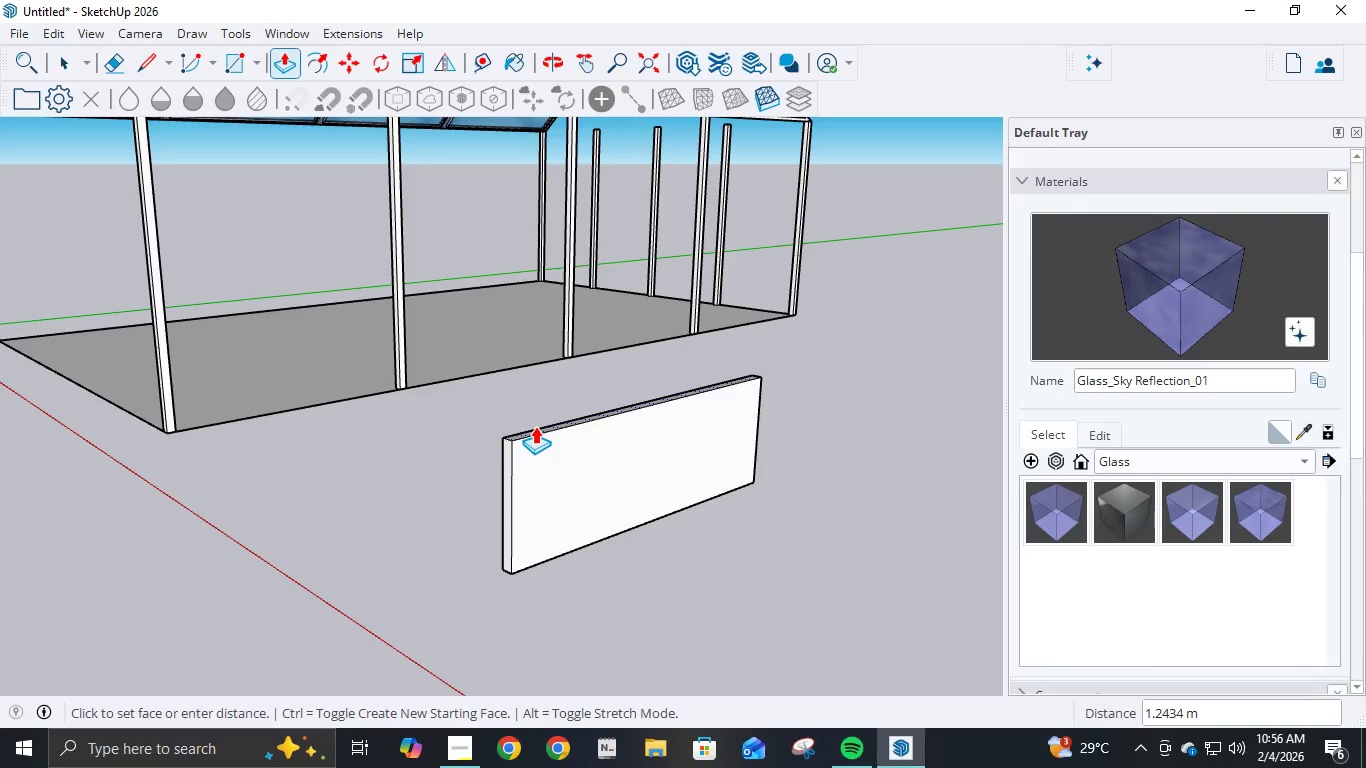 
key(Numpad4)
 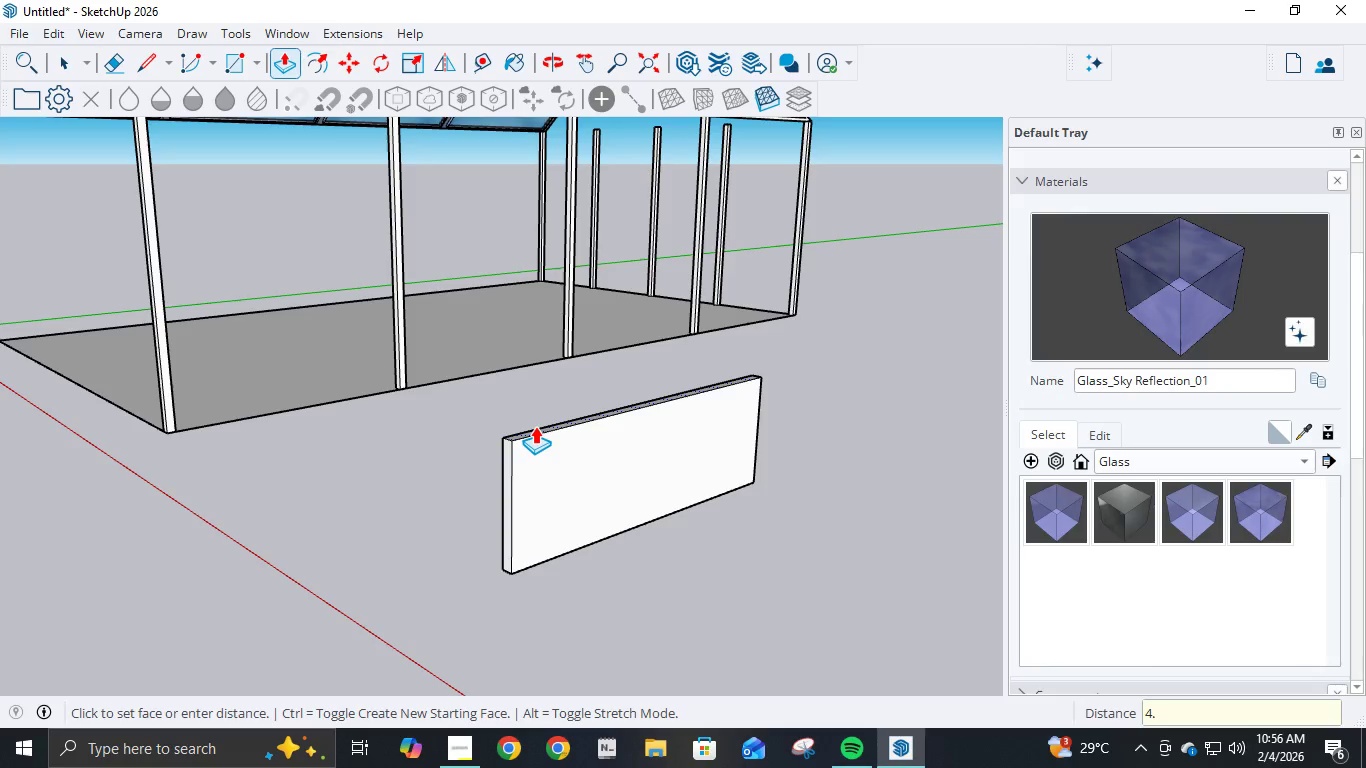 
key(NumpadDecimal)
 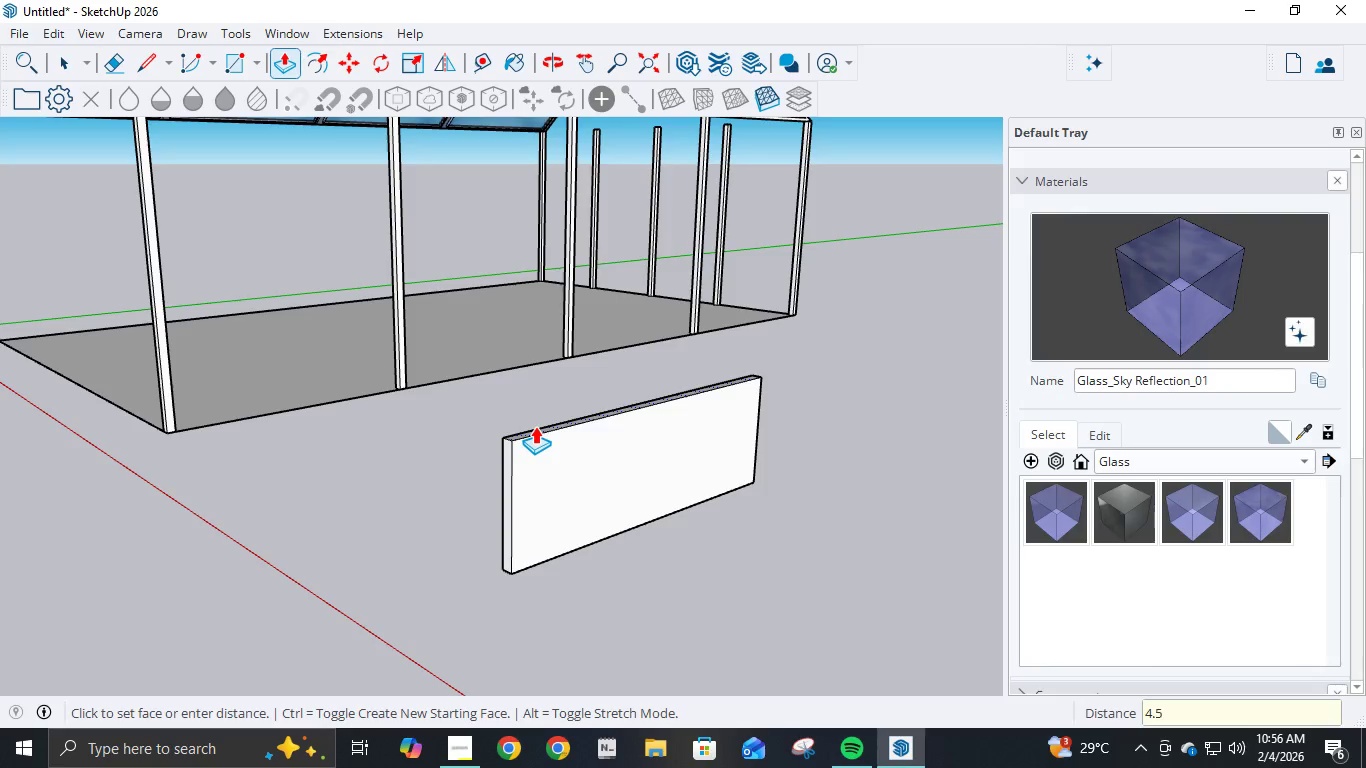 
key(Numpad5)
 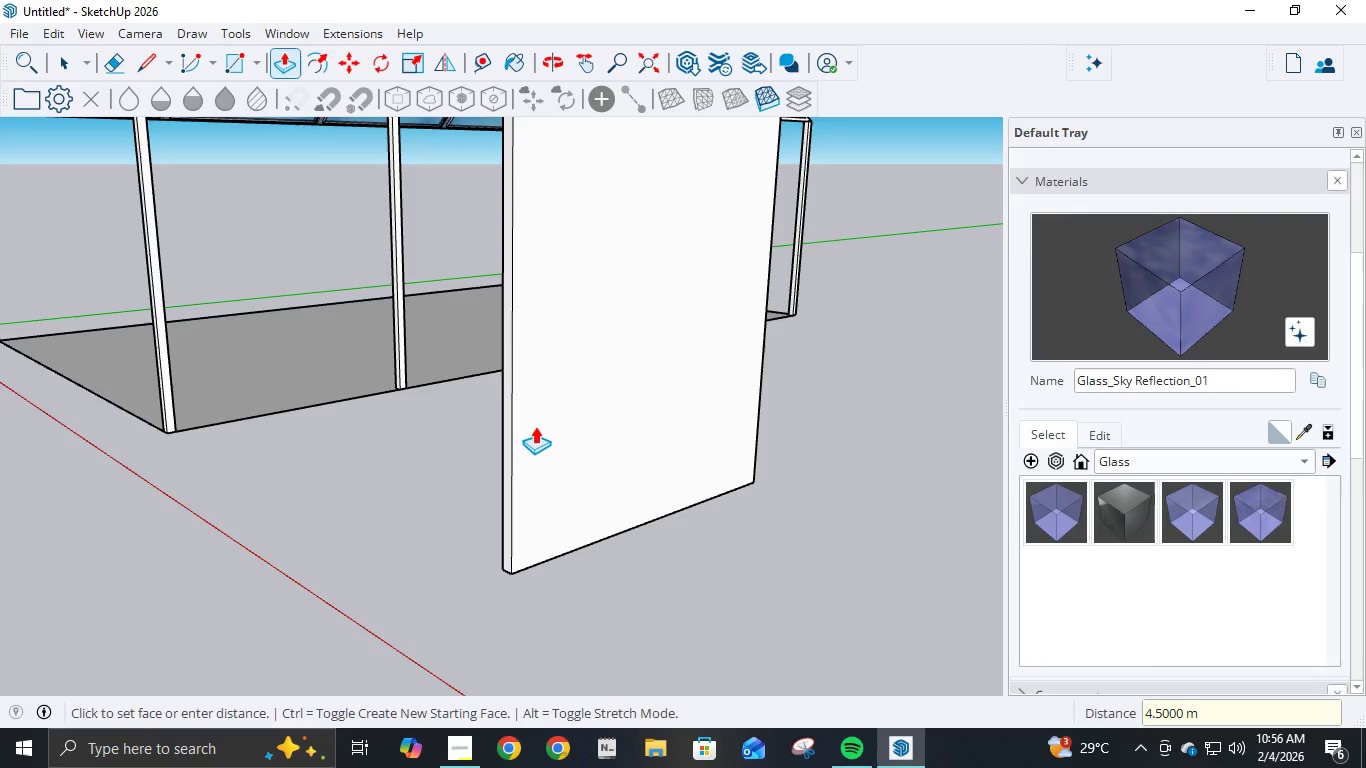 
key(NumpadEnter)
 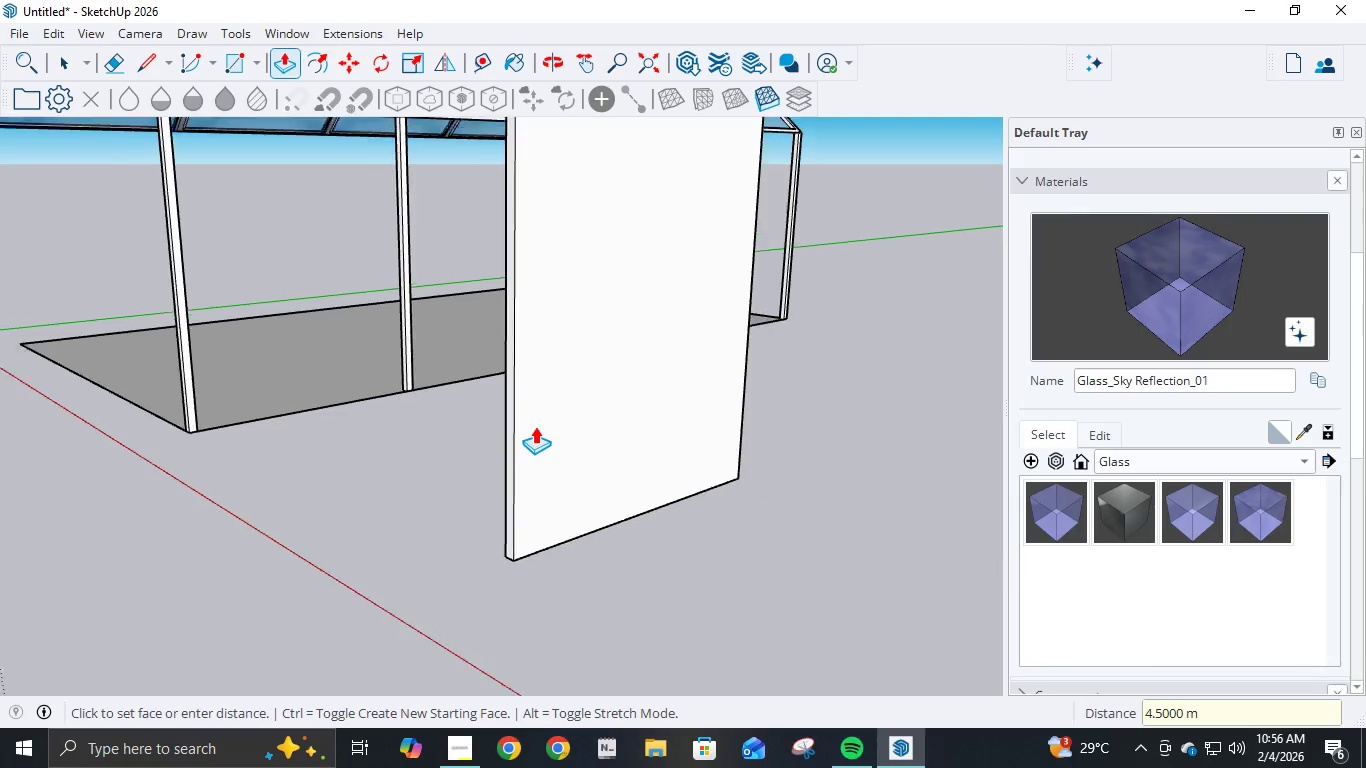 
scroll: coordinate [535, 426], scroll_direction: down, amount: 10.0
 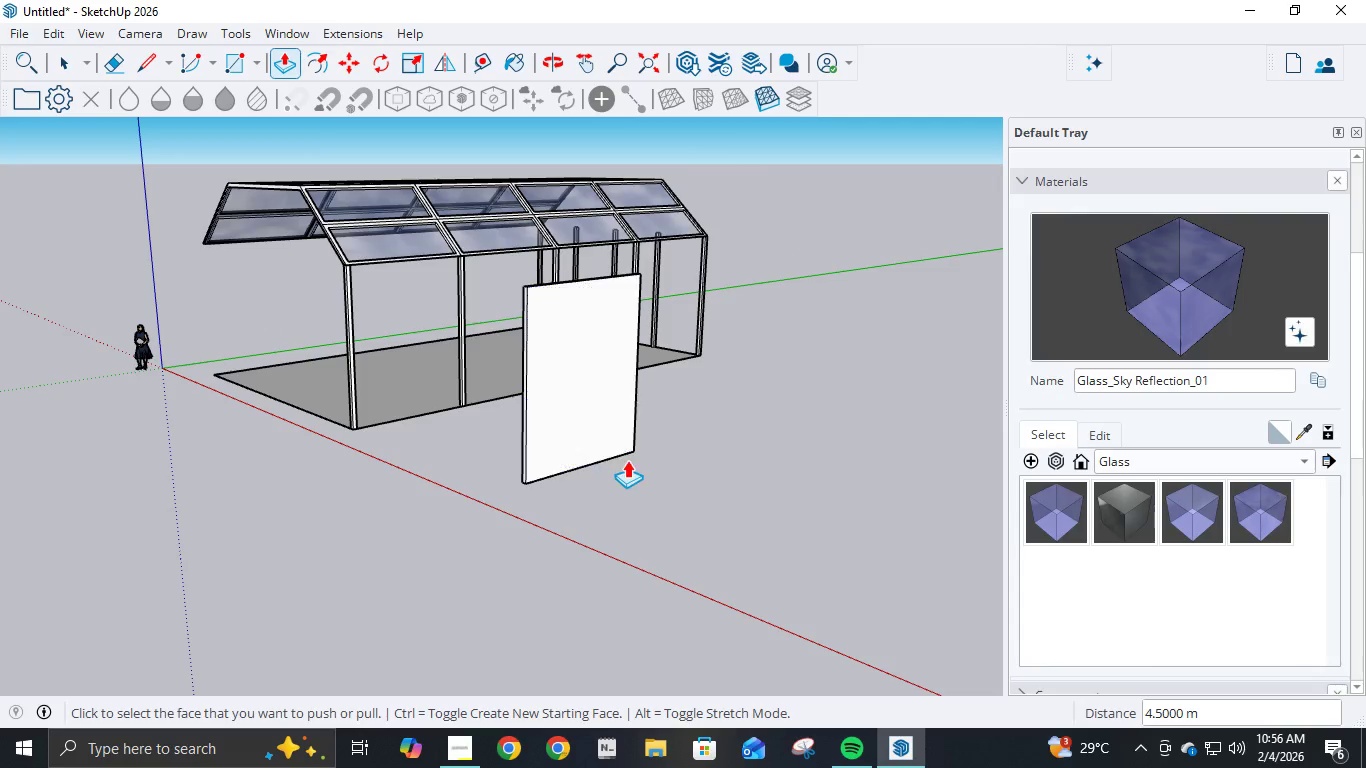 
key(Escape)
 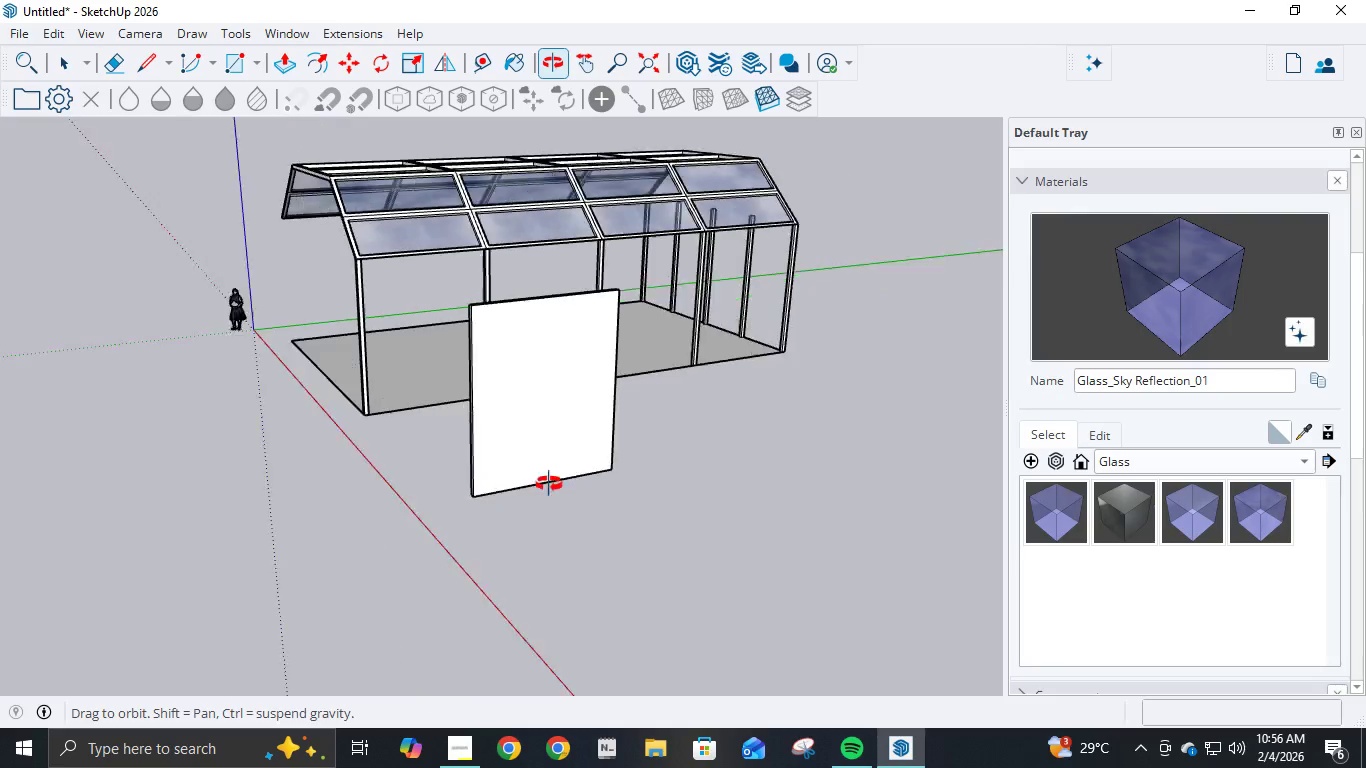 
scroll: coordinate [603, 474], scroll_direction: up, amount: 5.0
 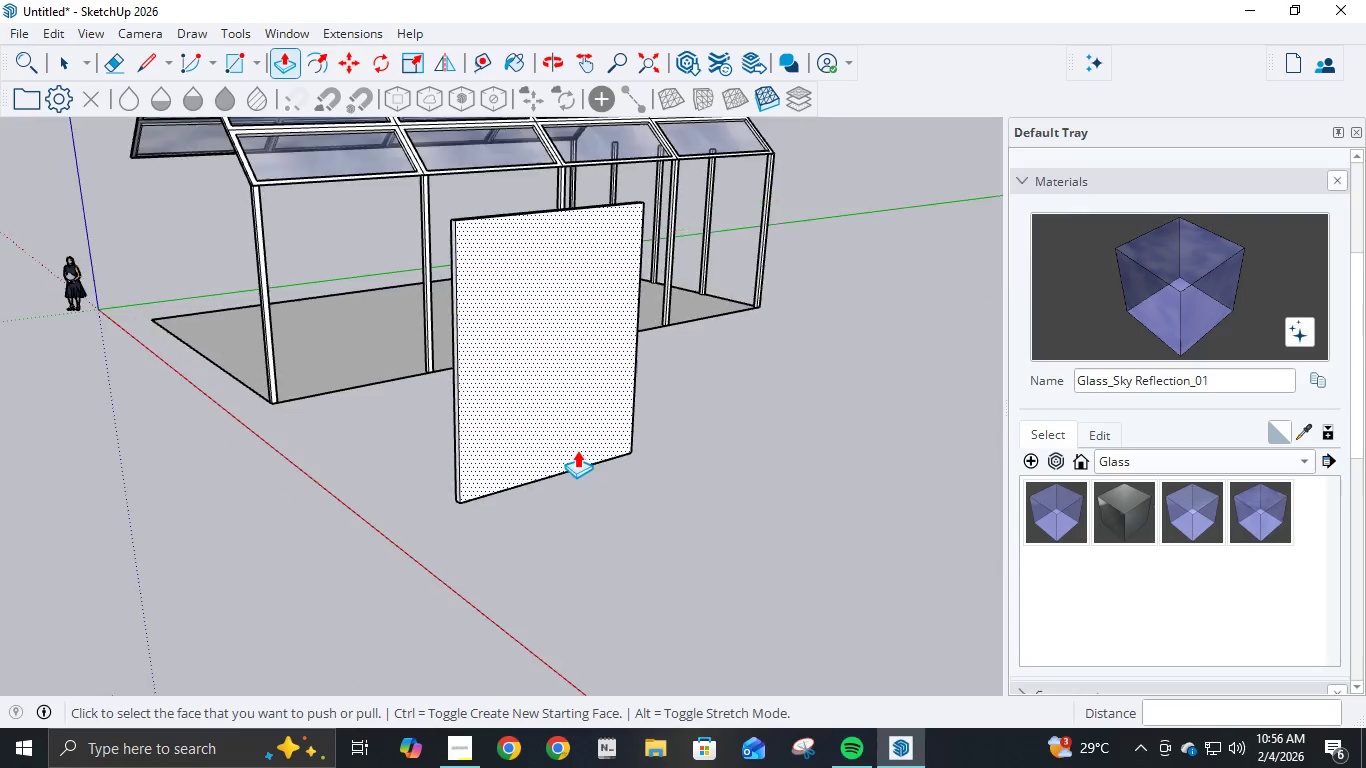 
scroll: coordinate [577, 450], scroll_direction: down, amount: 2.0
 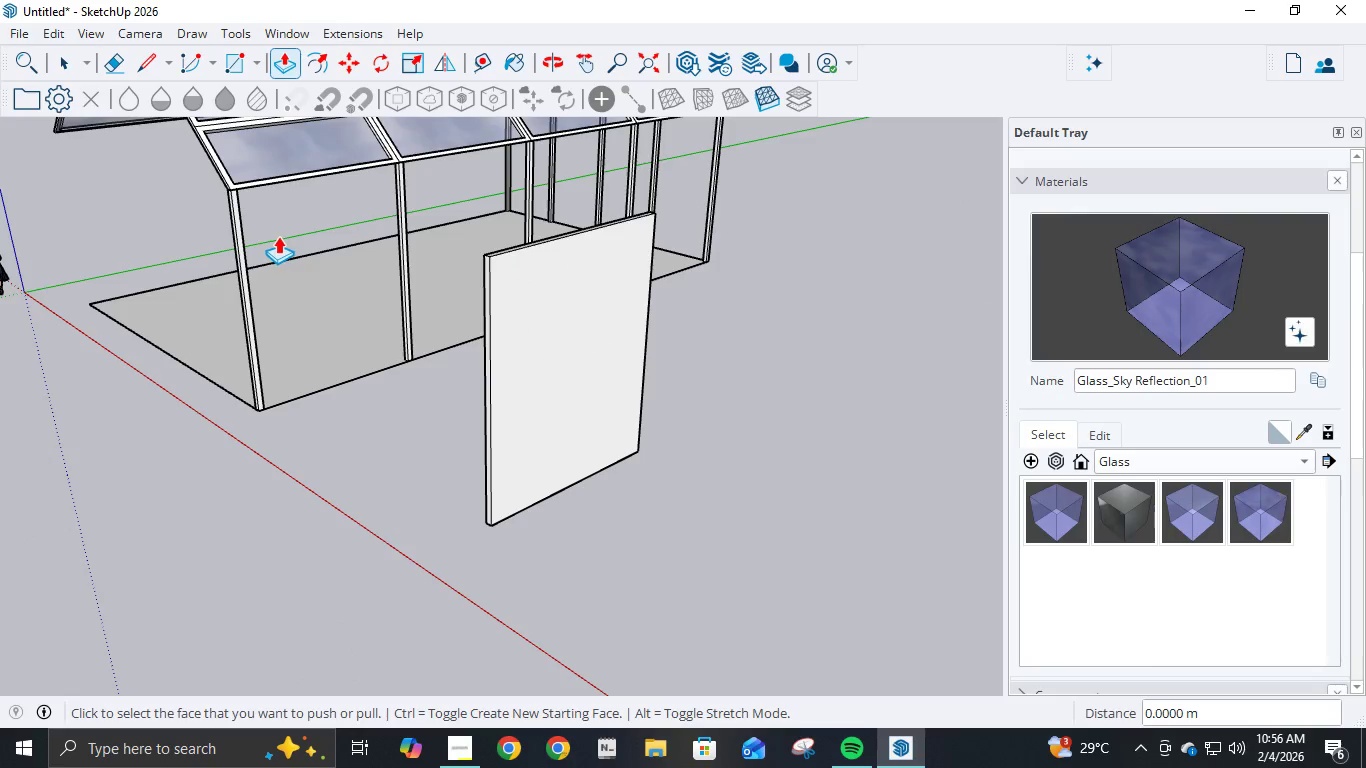 
left_click([144, 66])
 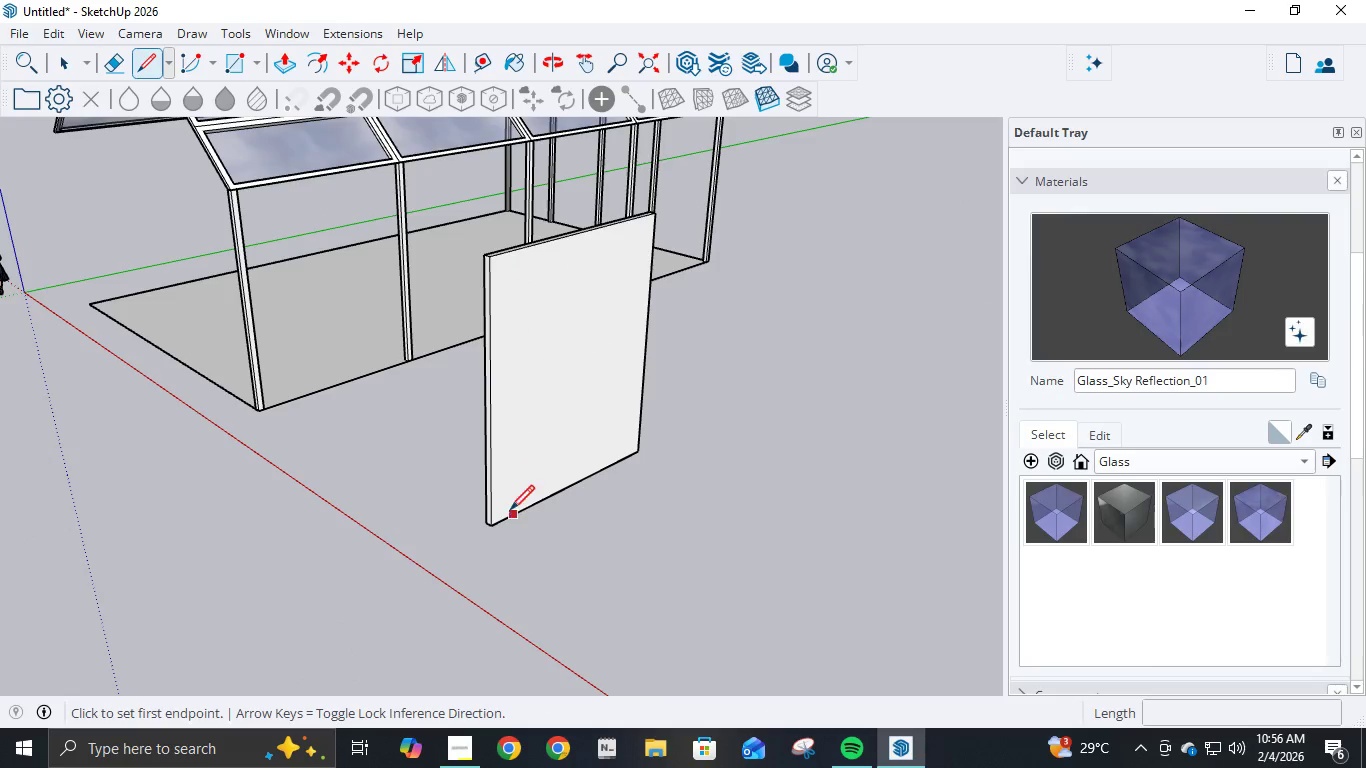 
scroll: coordinate [509, 515], scroll_direction: up, amount: 4.0
 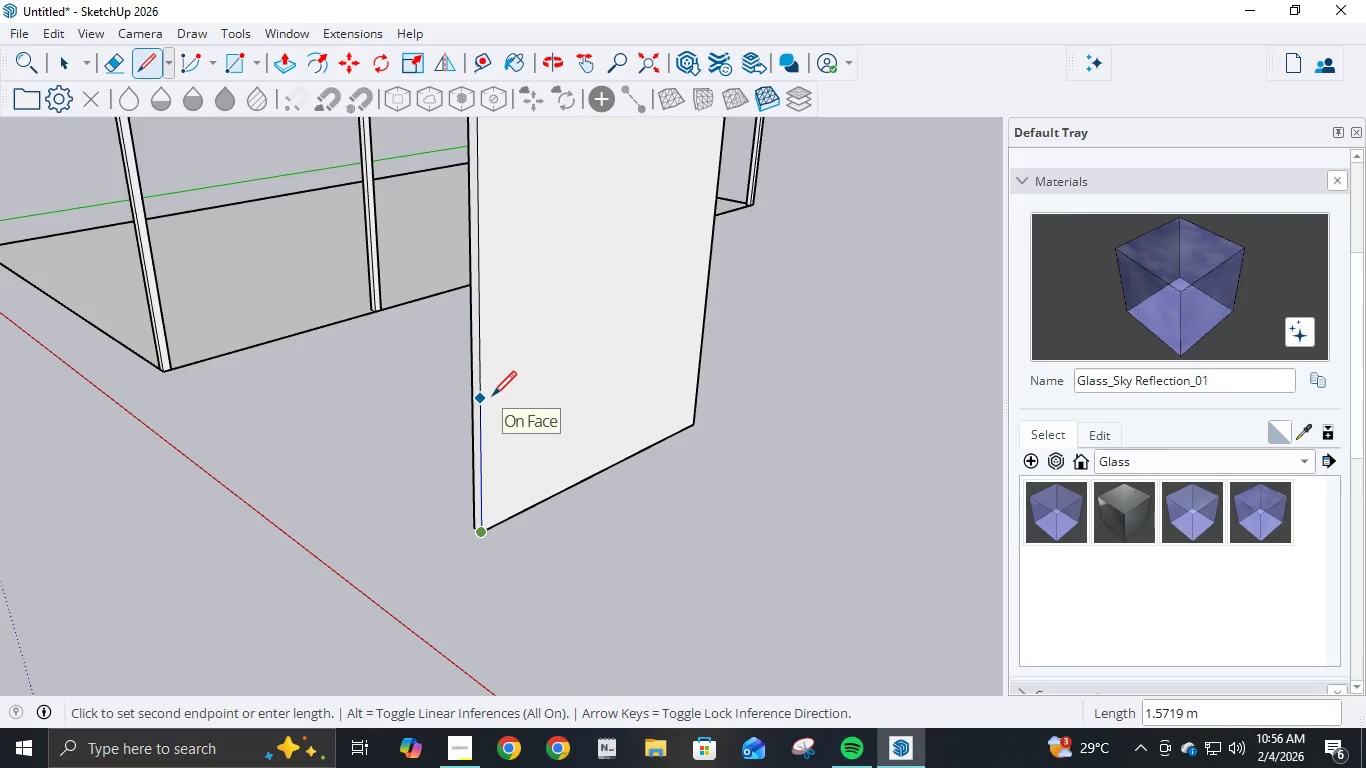 
key(Numpad1)
 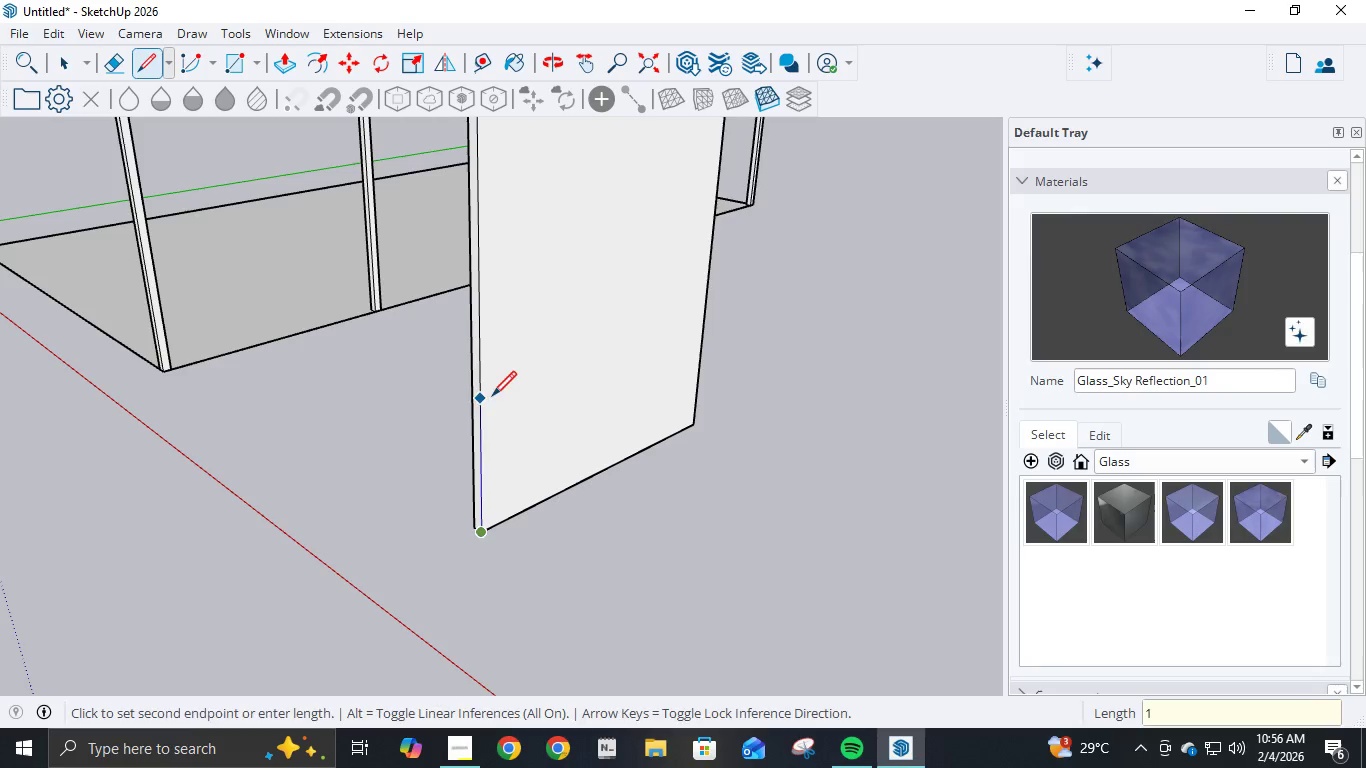 
key(NumpadEnter)
 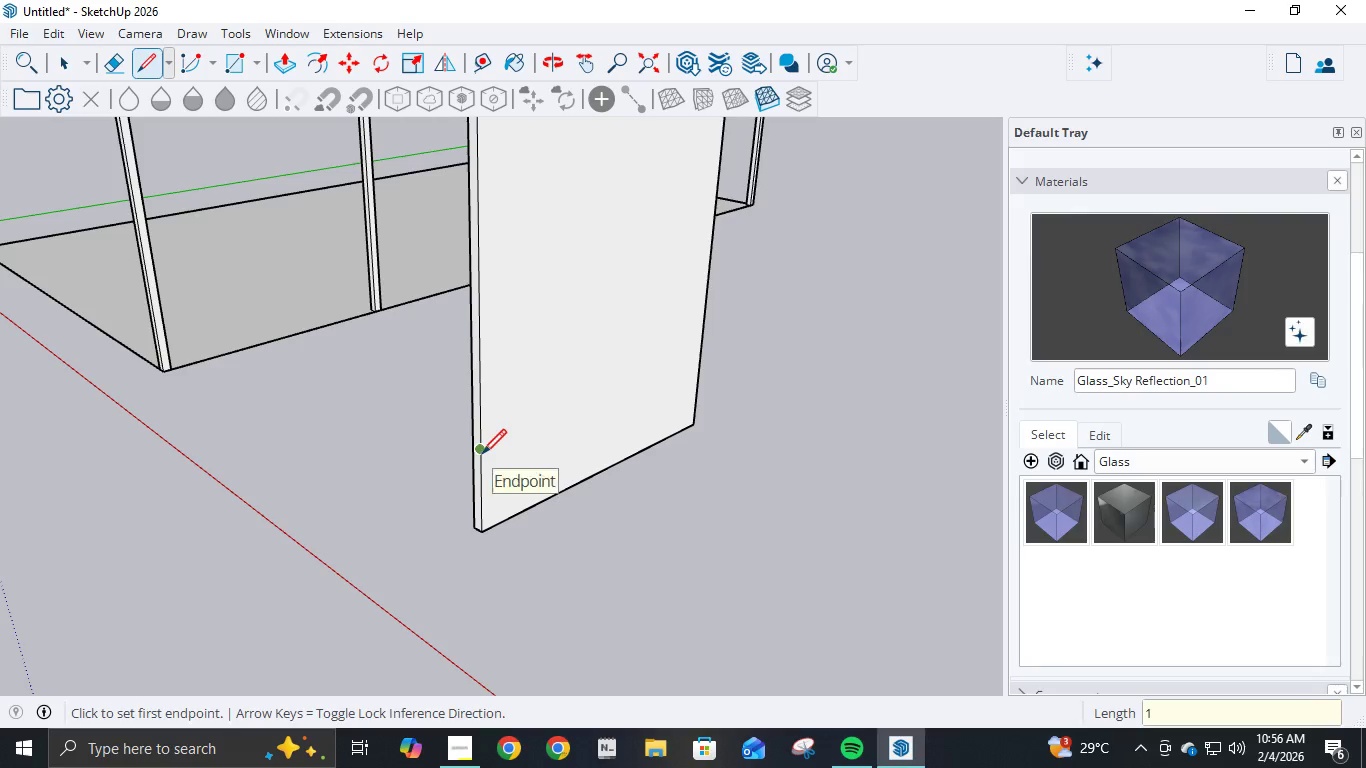 
left_click([485, 445])
 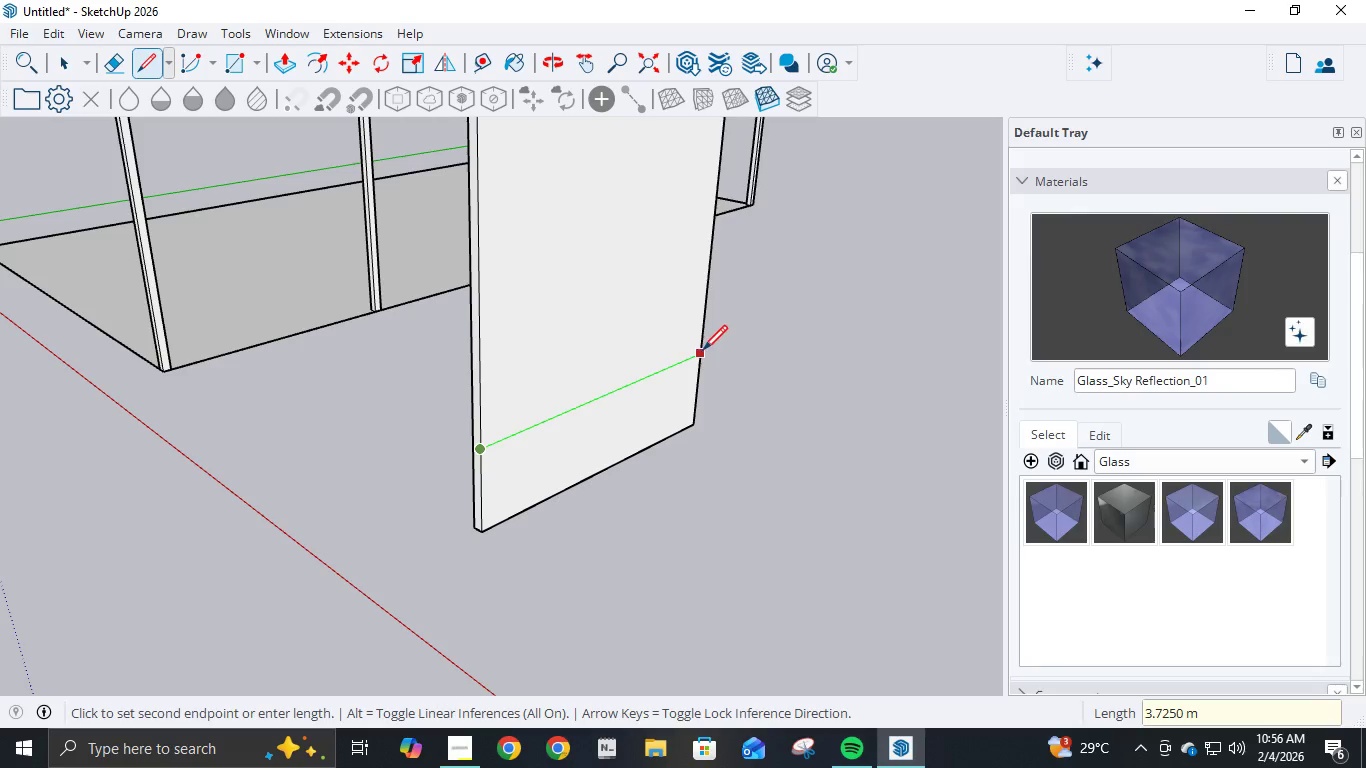 
left_click([703, 352])
 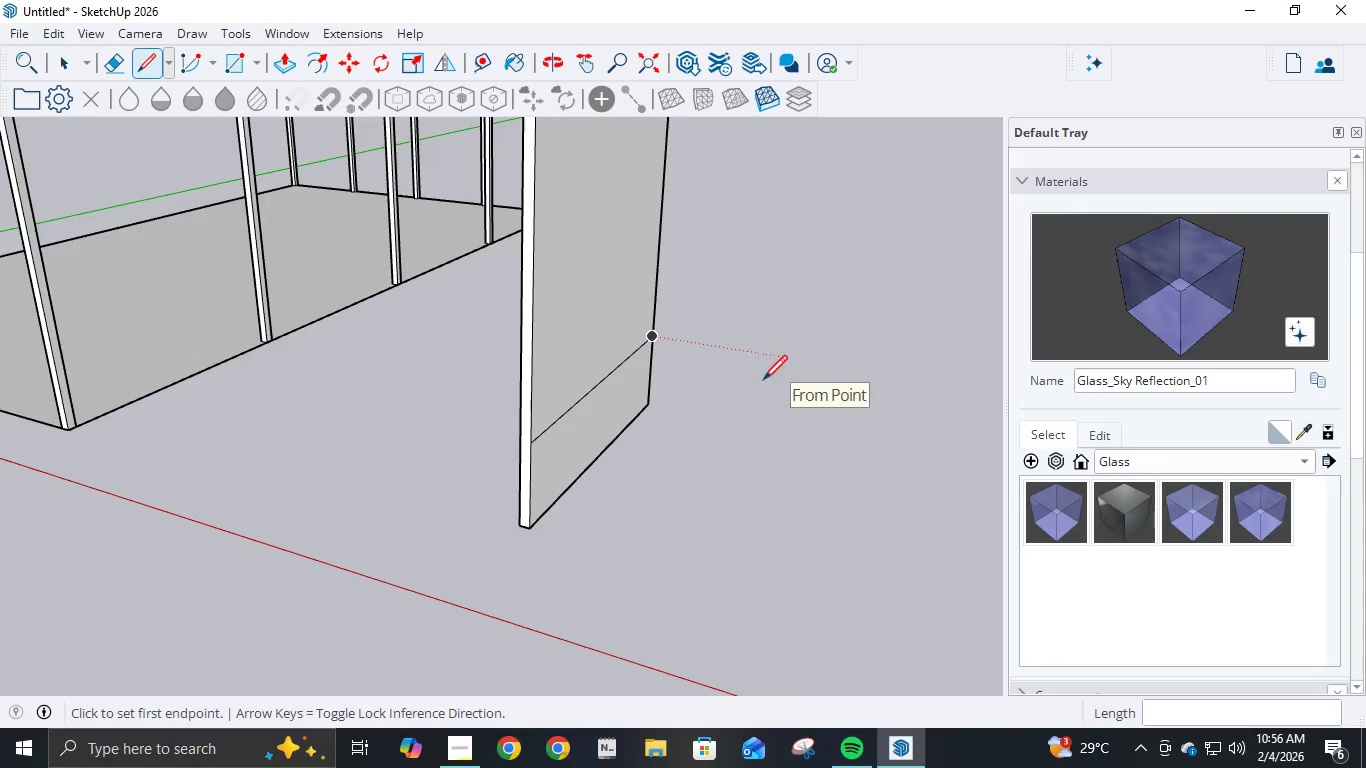 
scroll: coordinate [658, 394], scroll_direction: down, amount: 4.0
 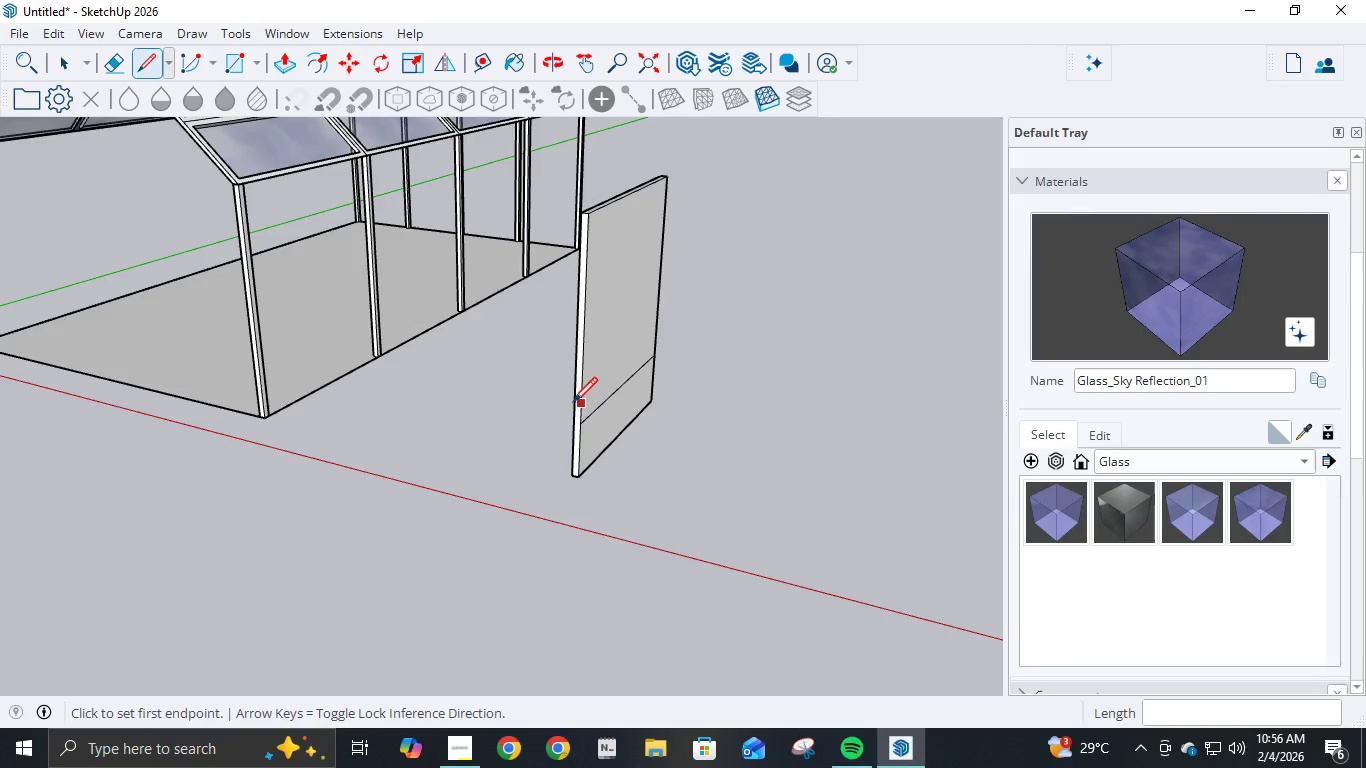 
left_click([283, 70])
 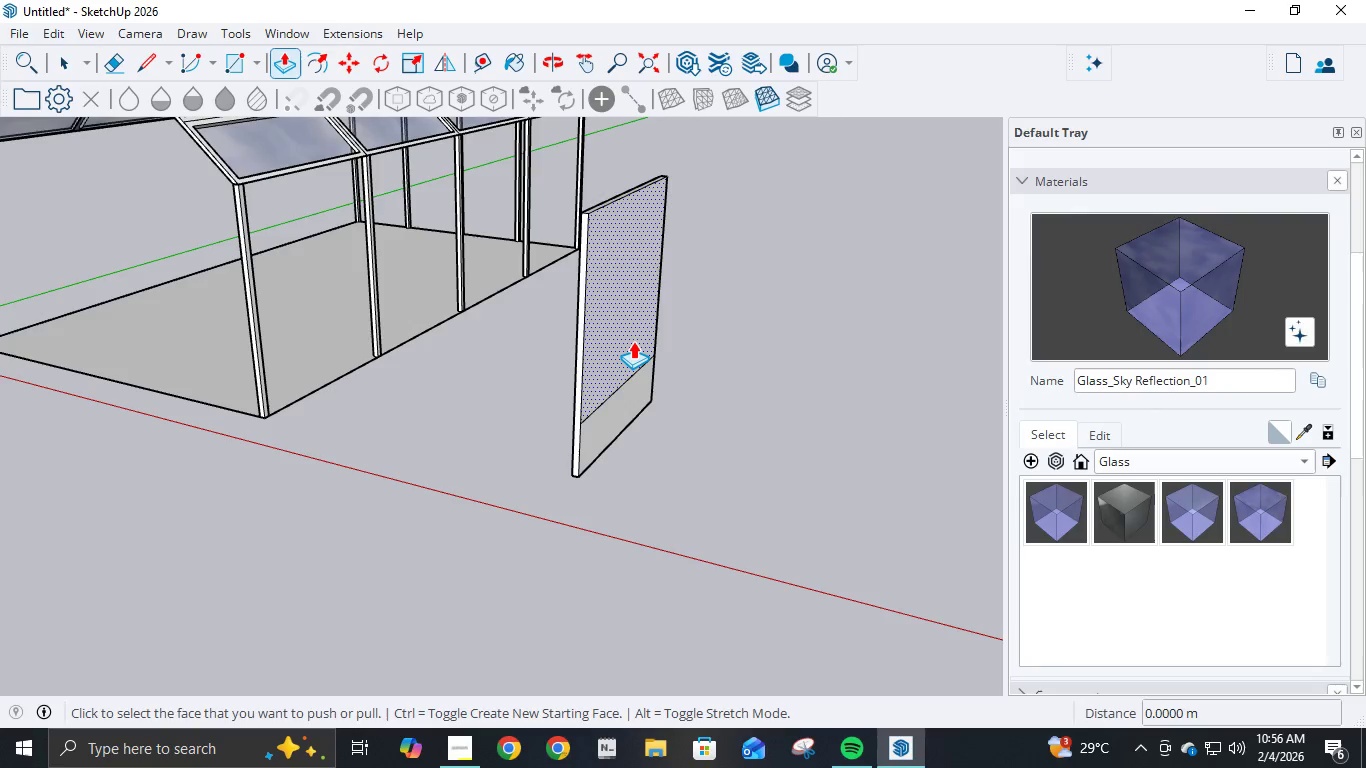 
left_click([633, 341])
 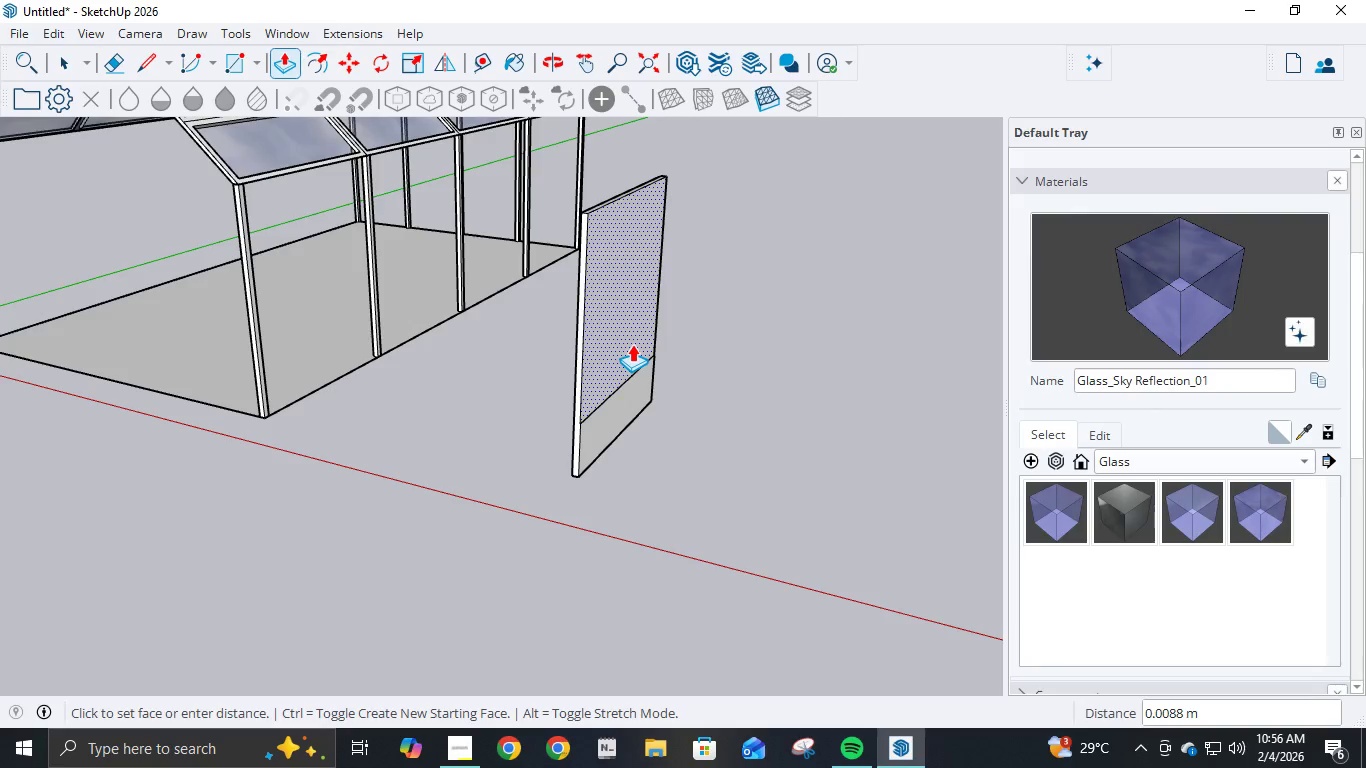 
key(NumpadDecimal)
 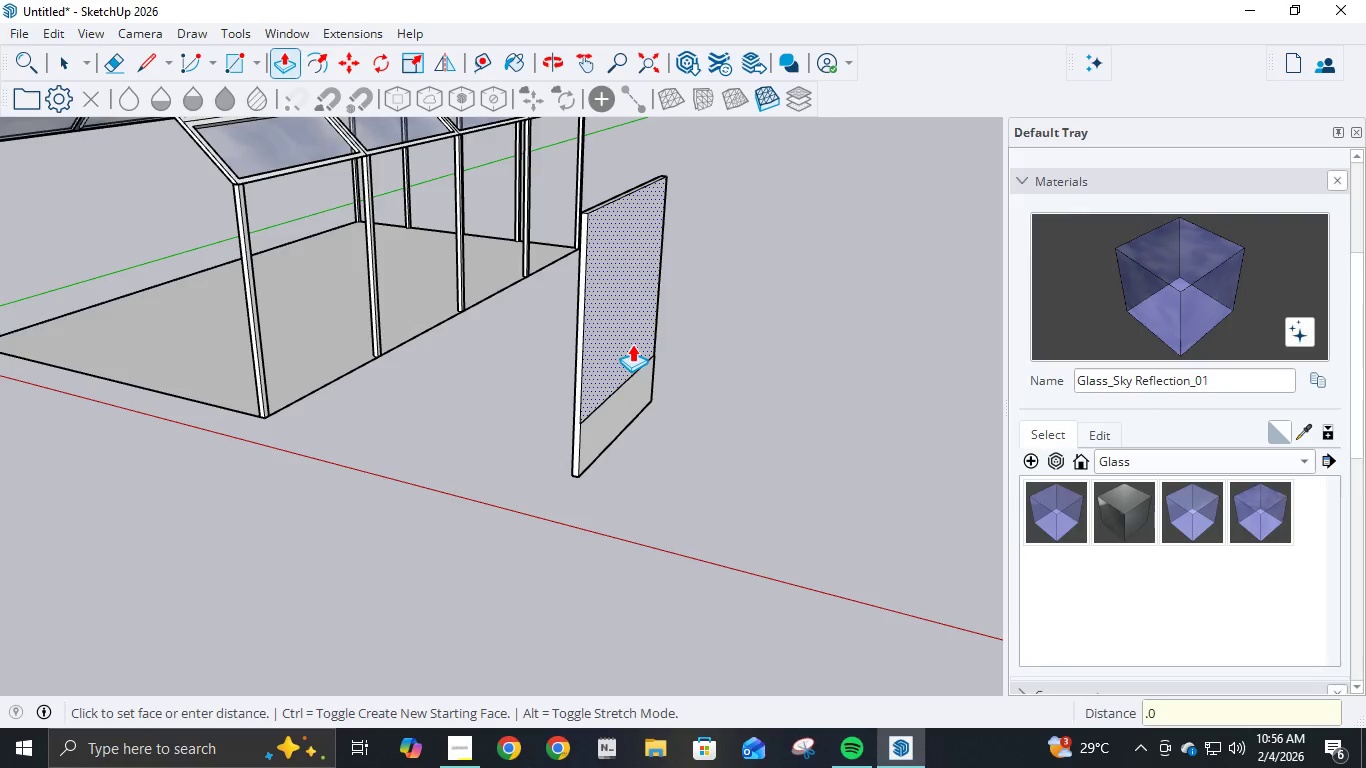 
key(Numpad0)
 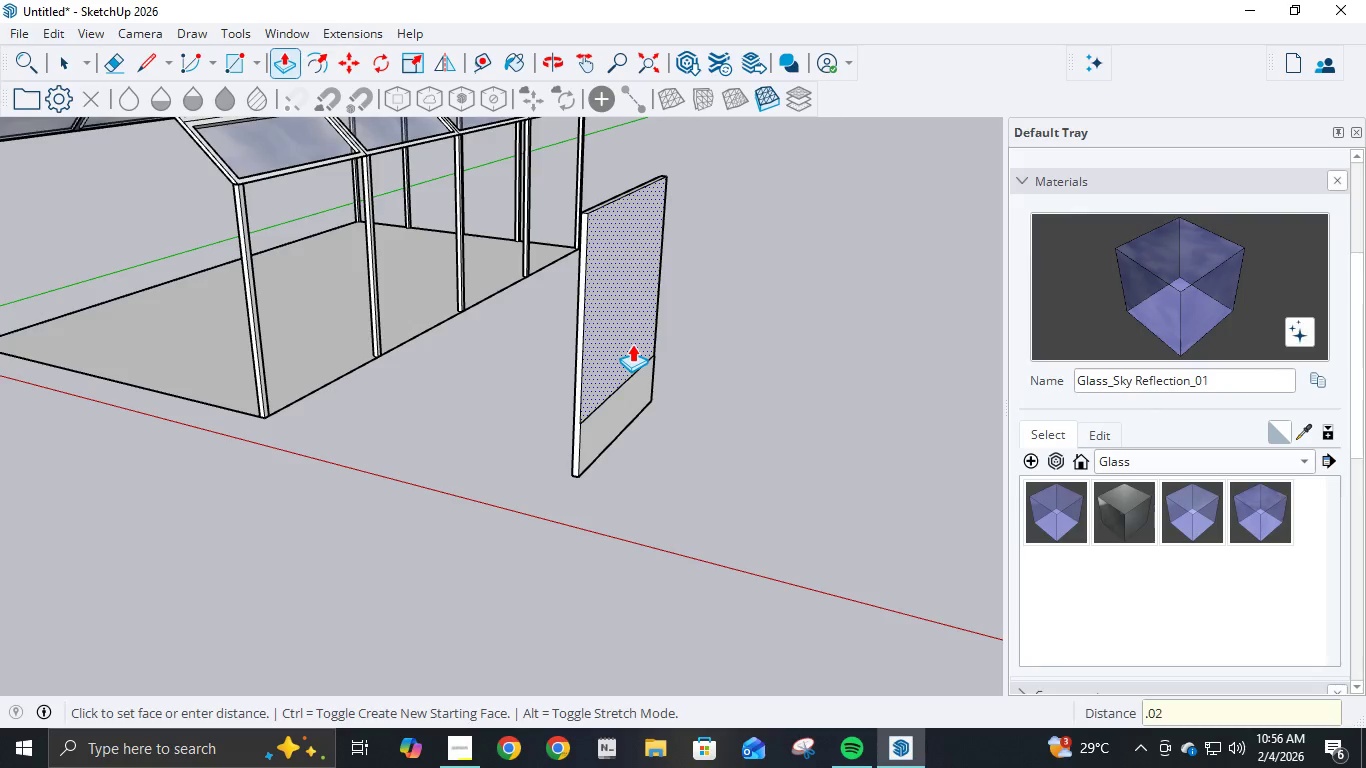 
key(Numpad2)
 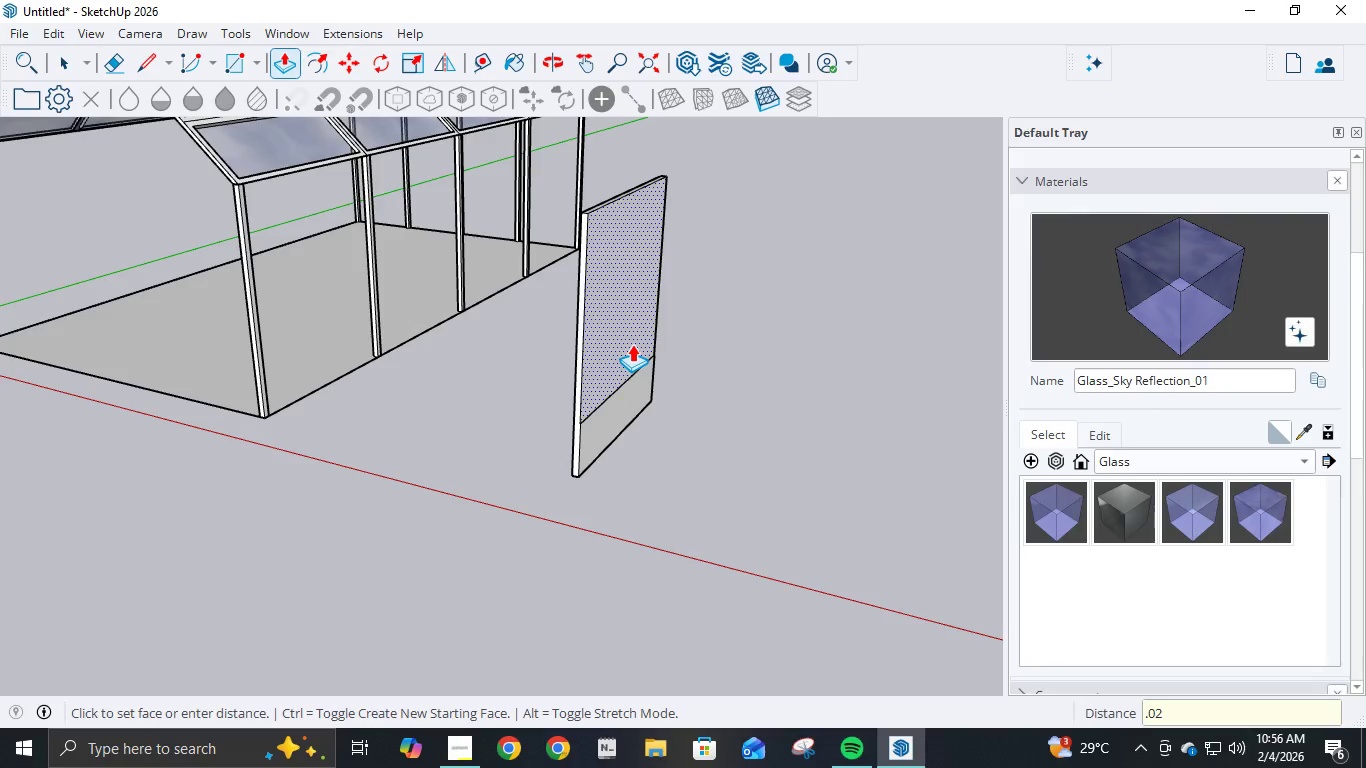 
key(NumpadEnter)
 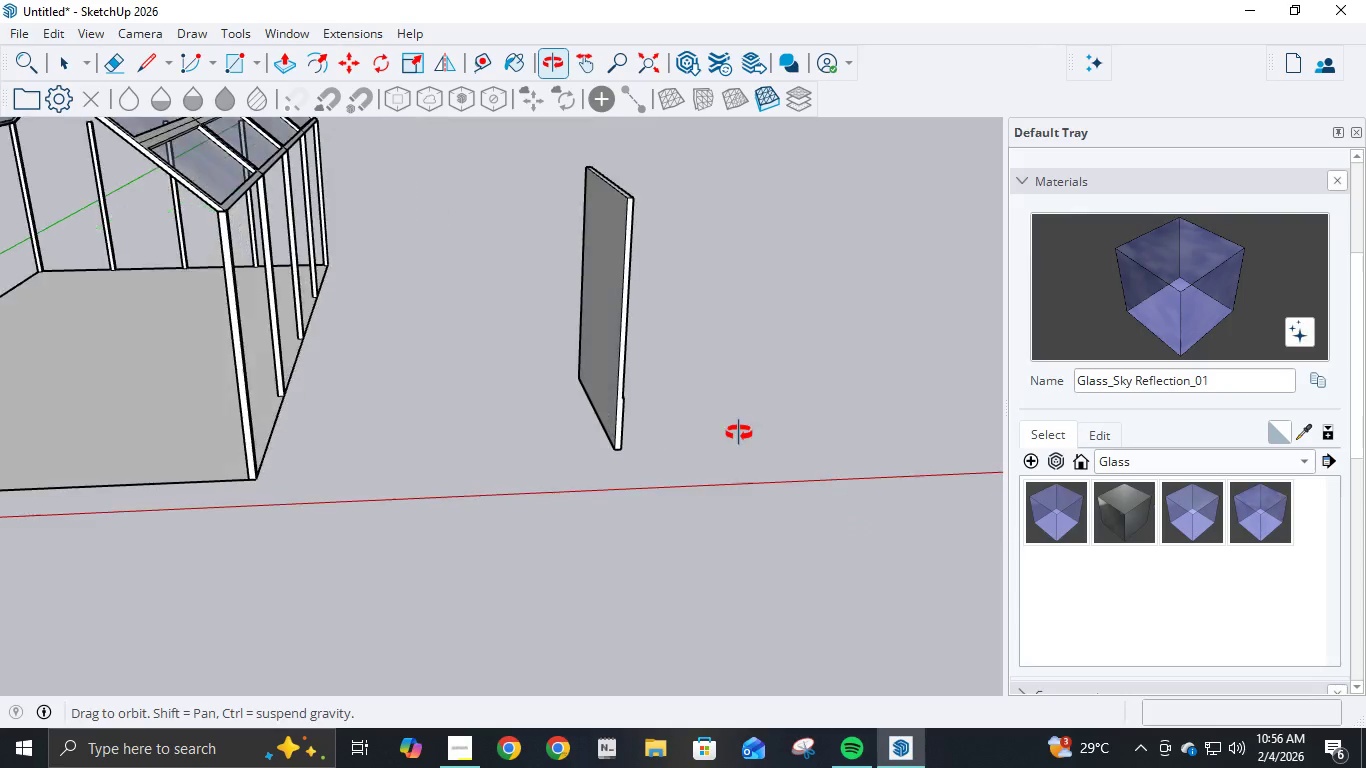 
scroll: coordinate [644, 373], scroll_direction: up, amount: 5.0
 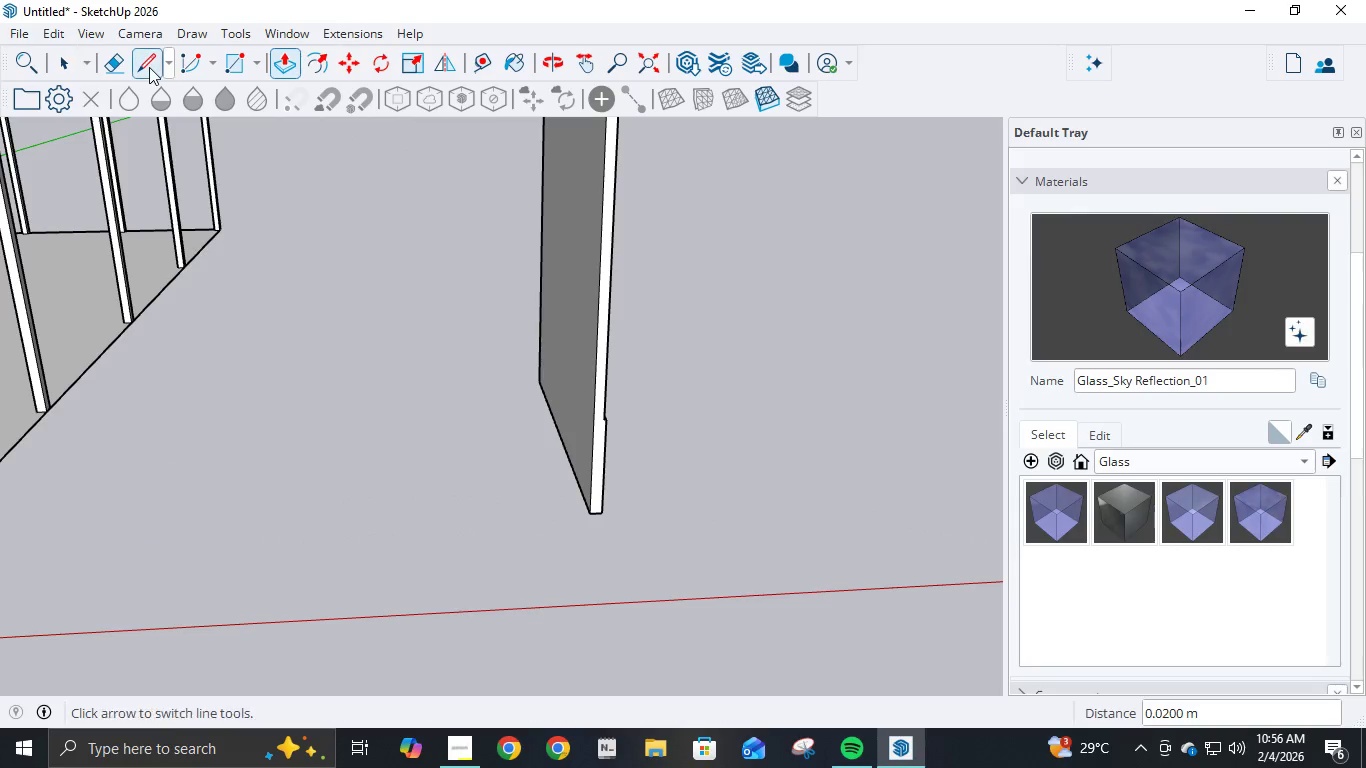 
left_click([149, 67])
 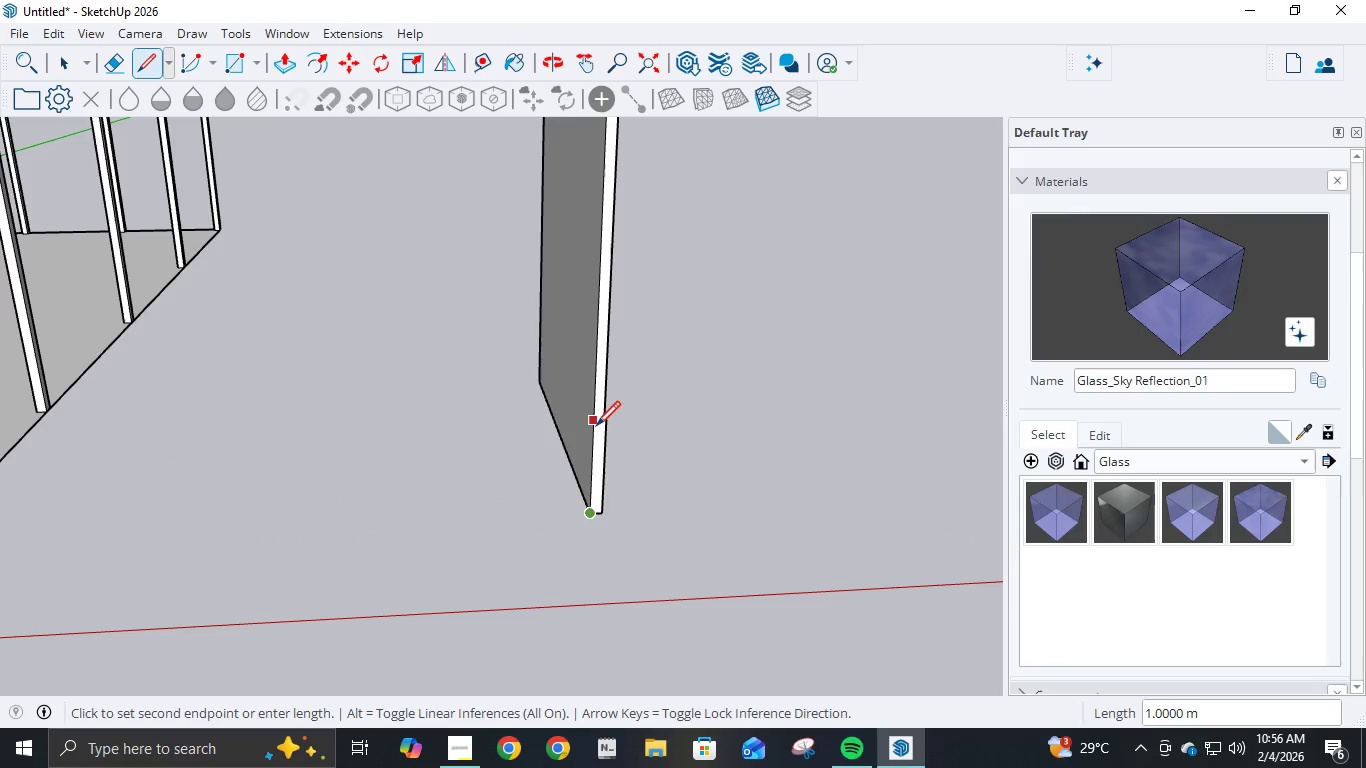 
key(Numpad1)
 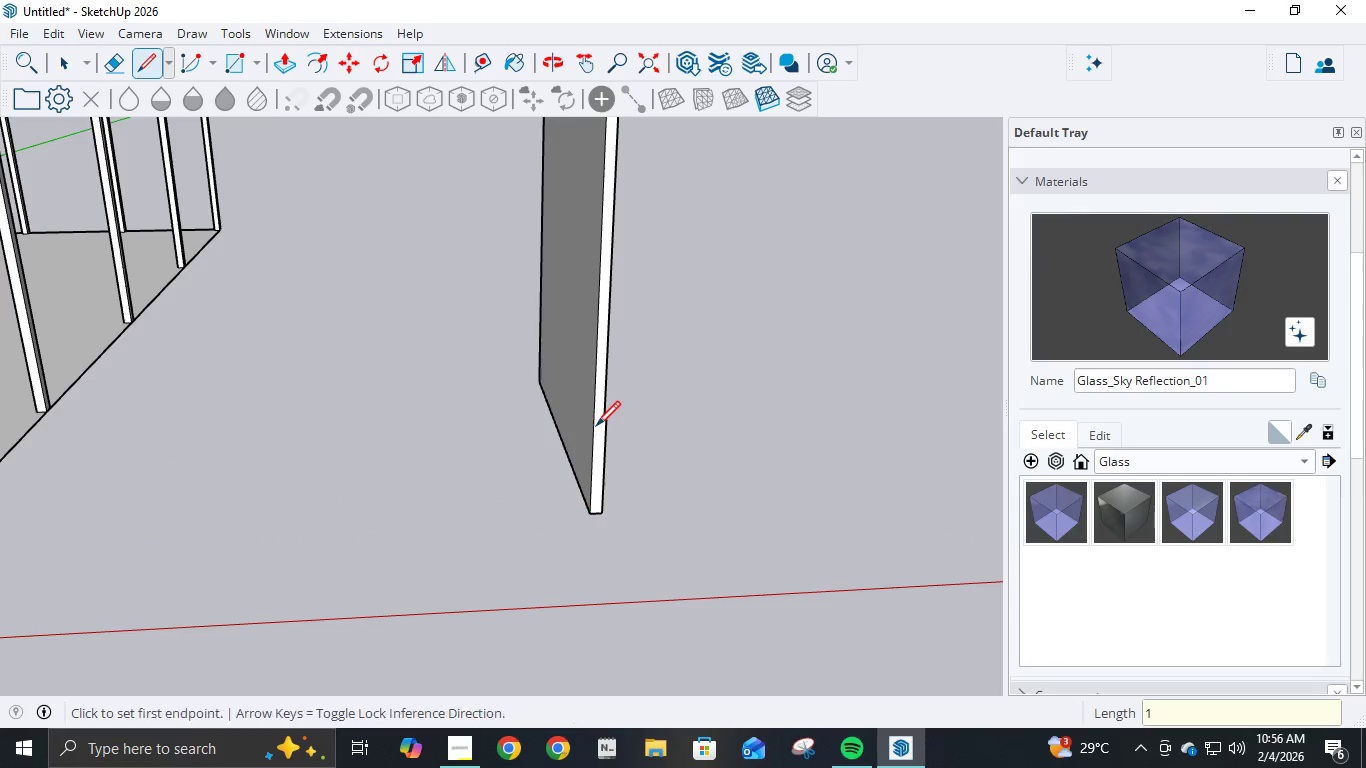 
key(NumpadEnter)
 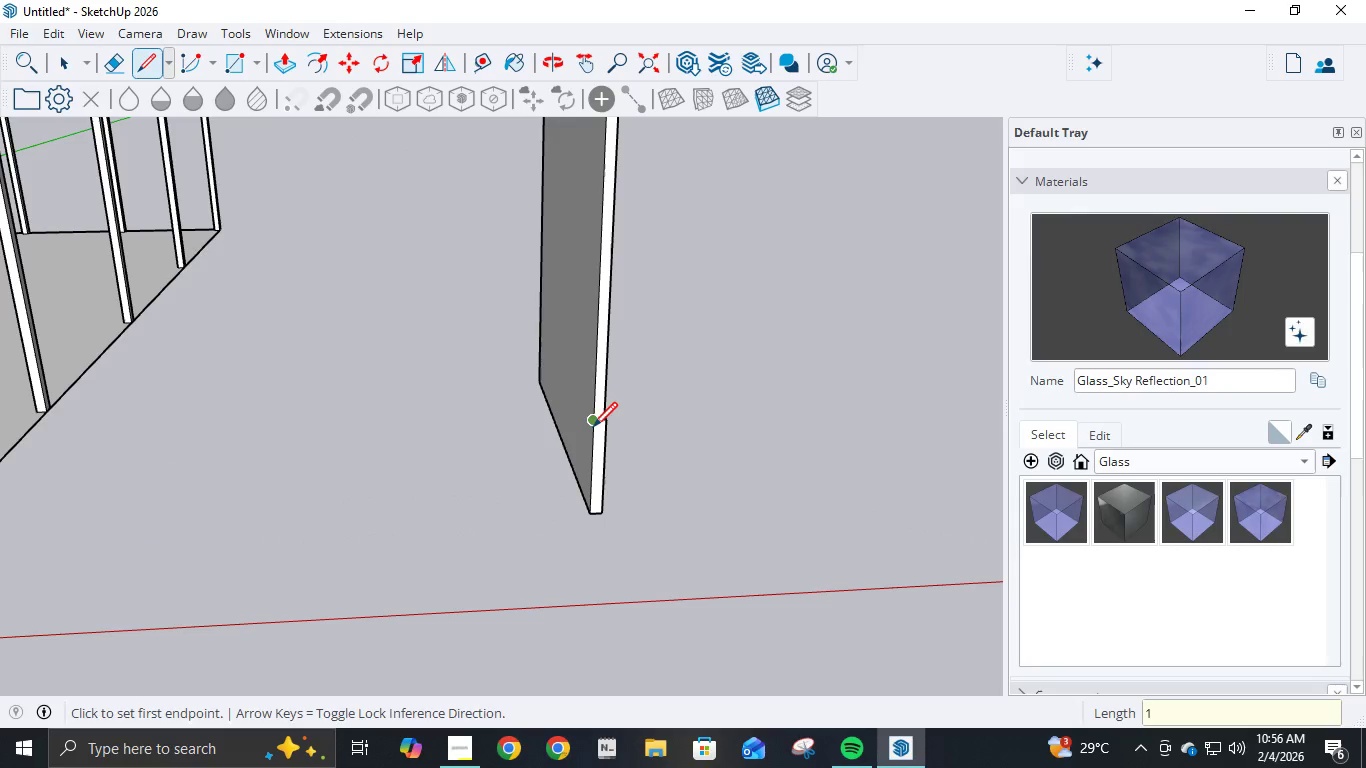 
left_click([593, 424])
 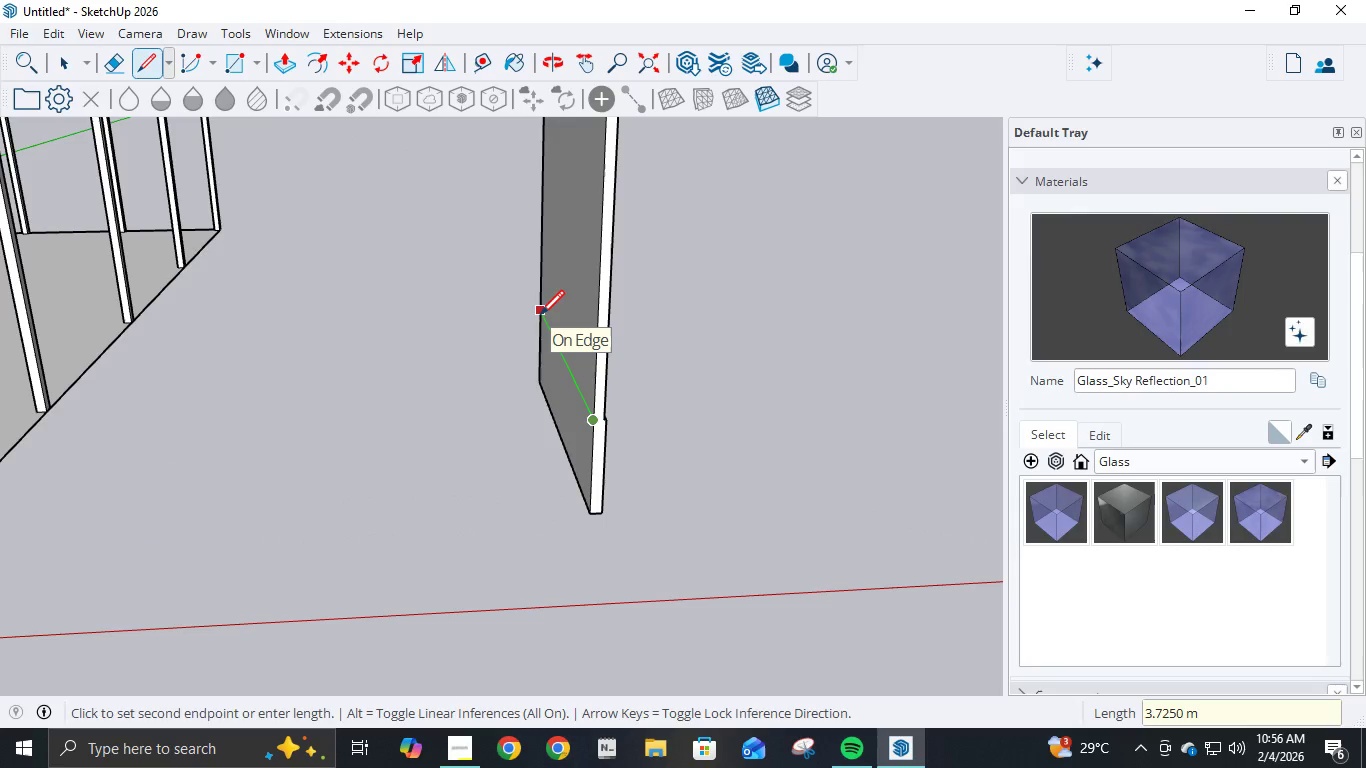 
left_click([540, 317])
 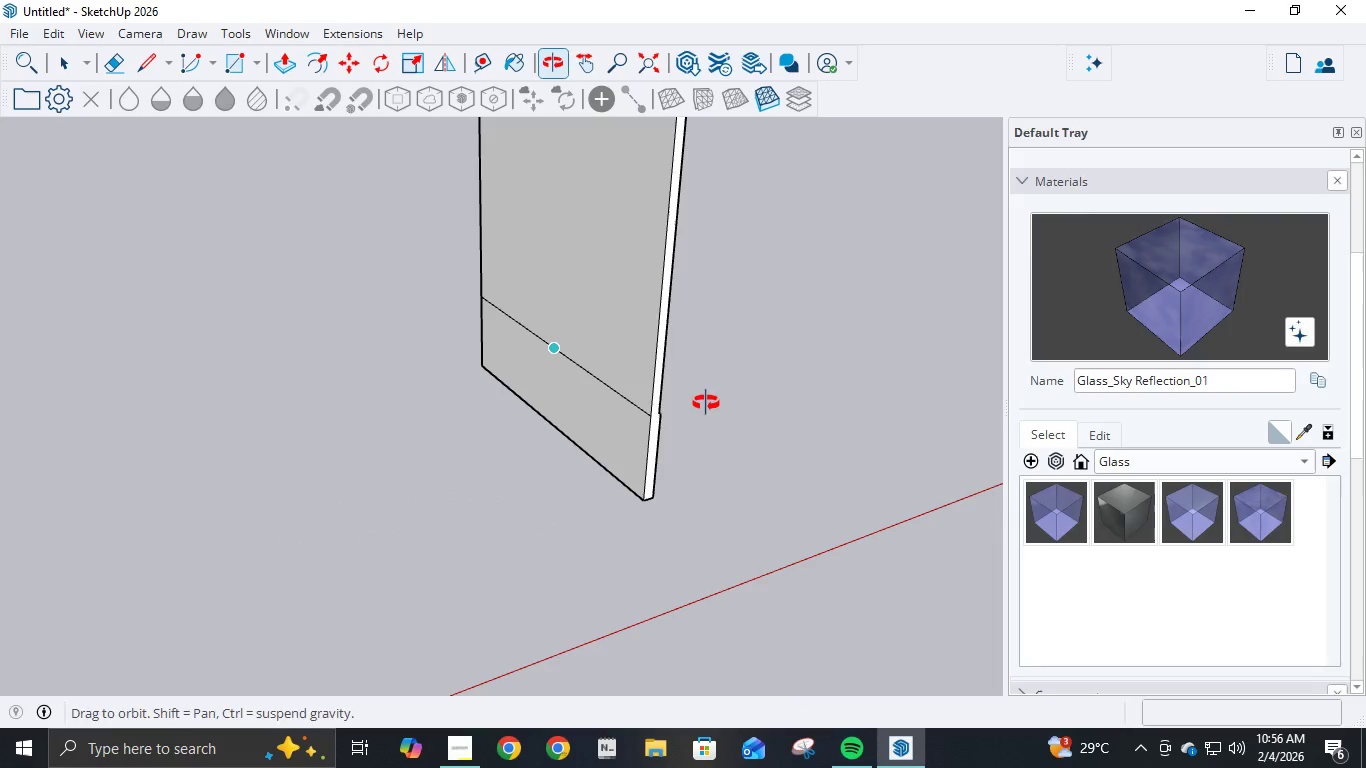 
scroll: coordinate [704, 402], scroll_direction: down, amount: 5.0
 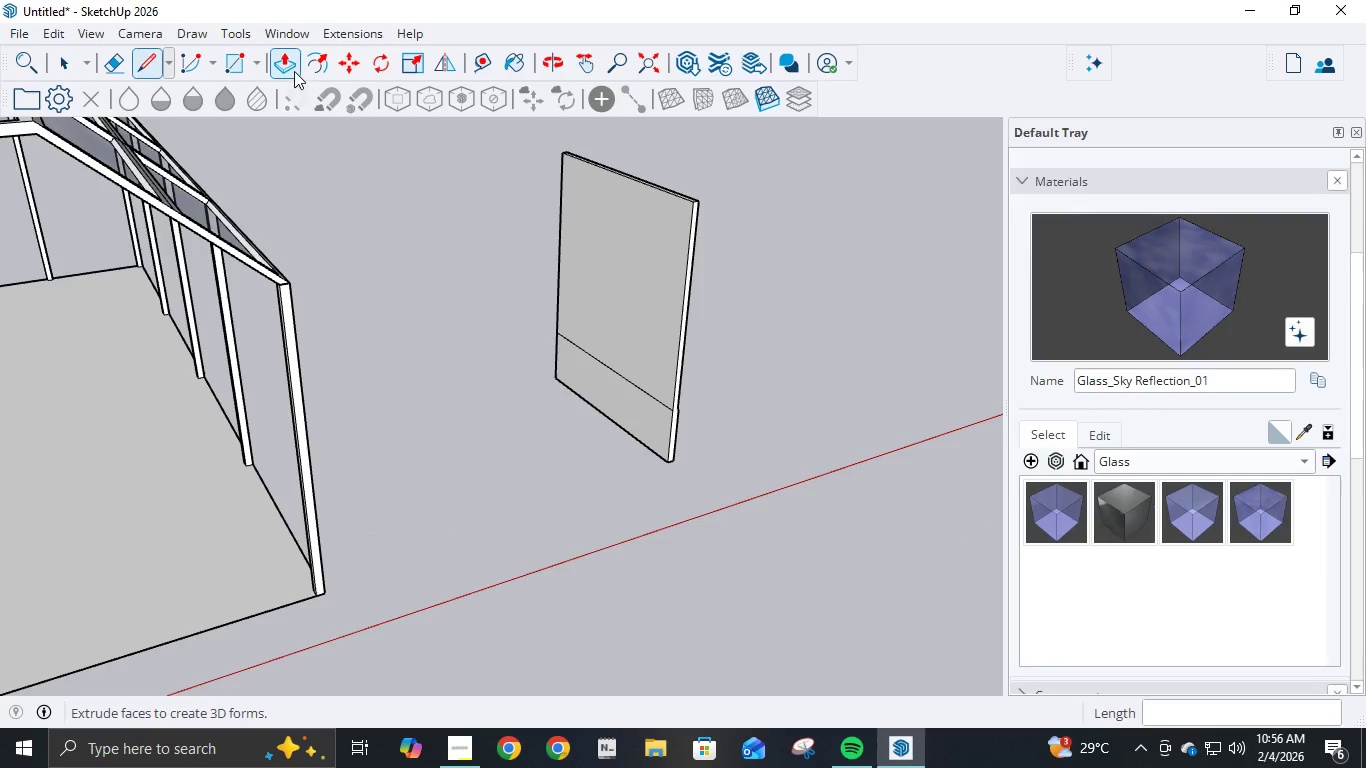 
left_click([294, 71])
 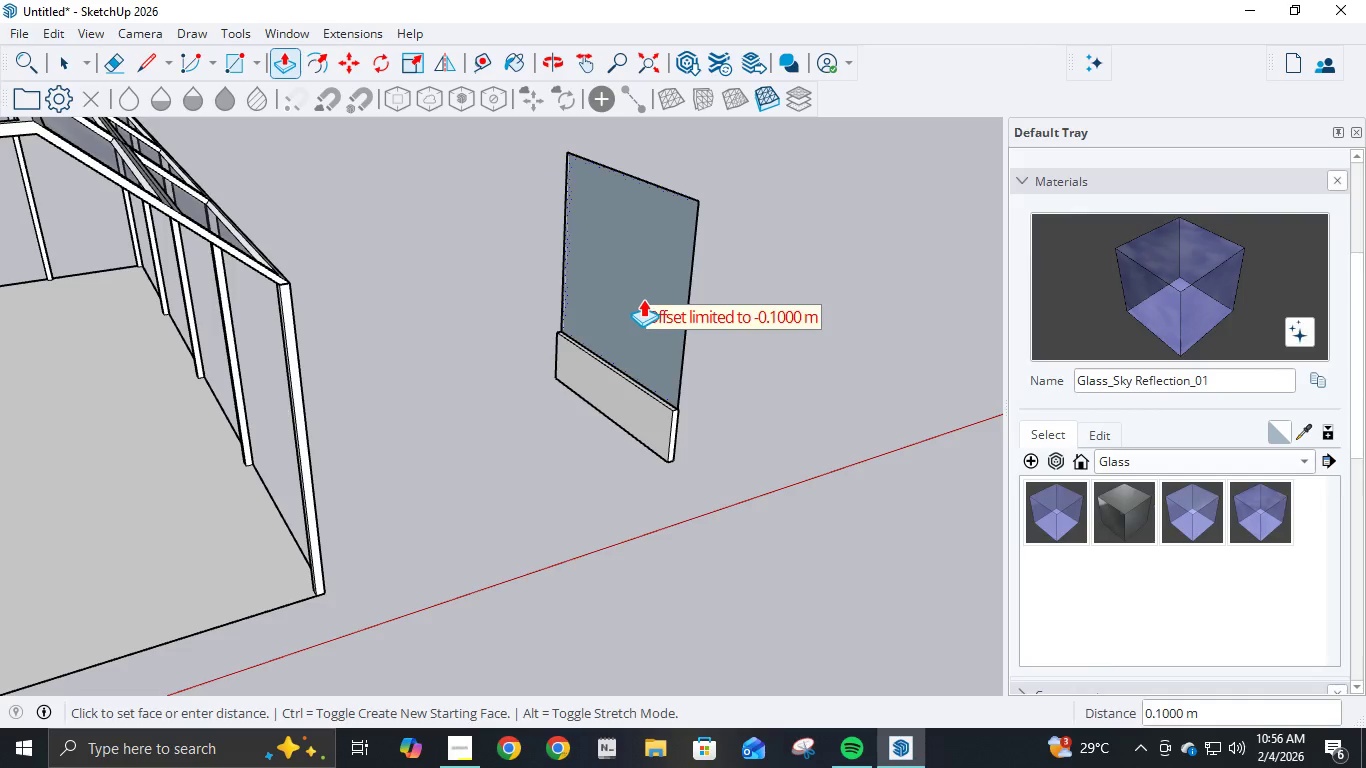 
key(NumpadDecimal)
 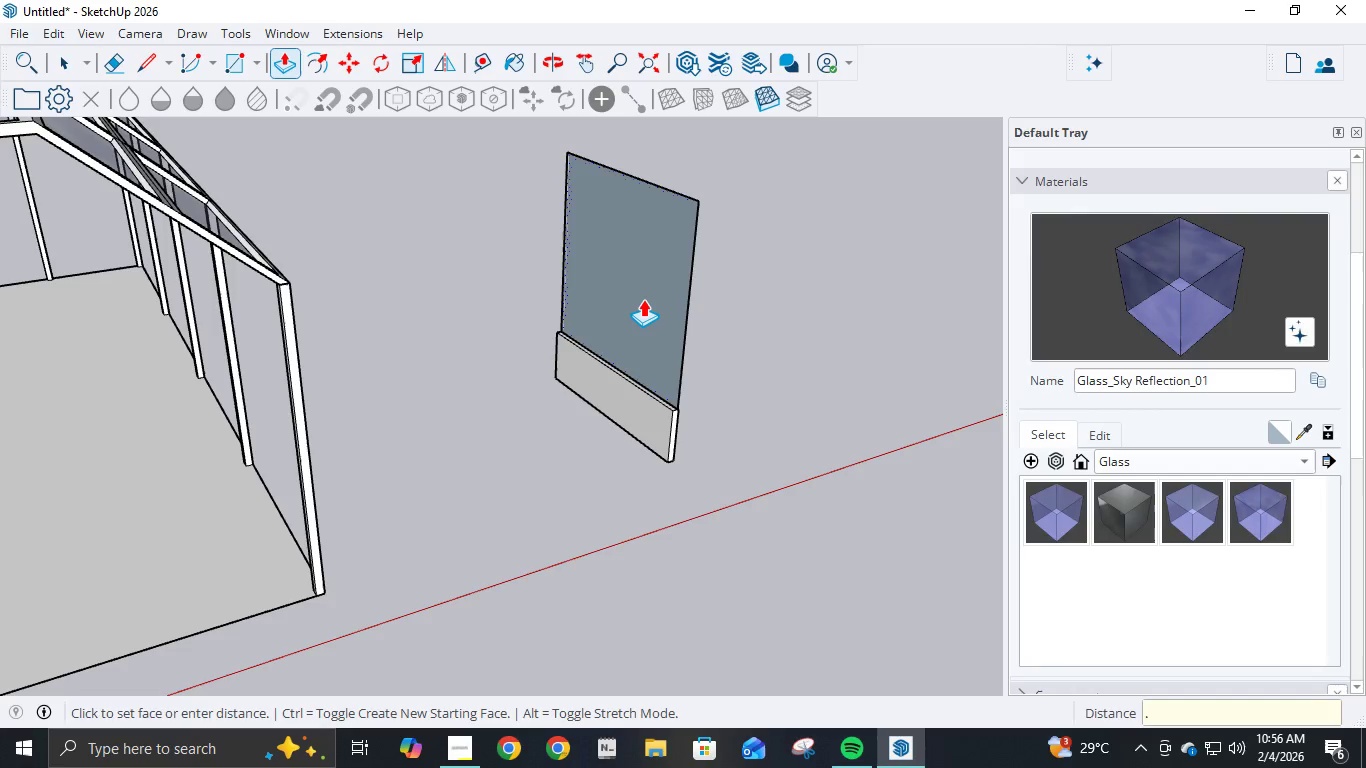 
key(Numpad0)
 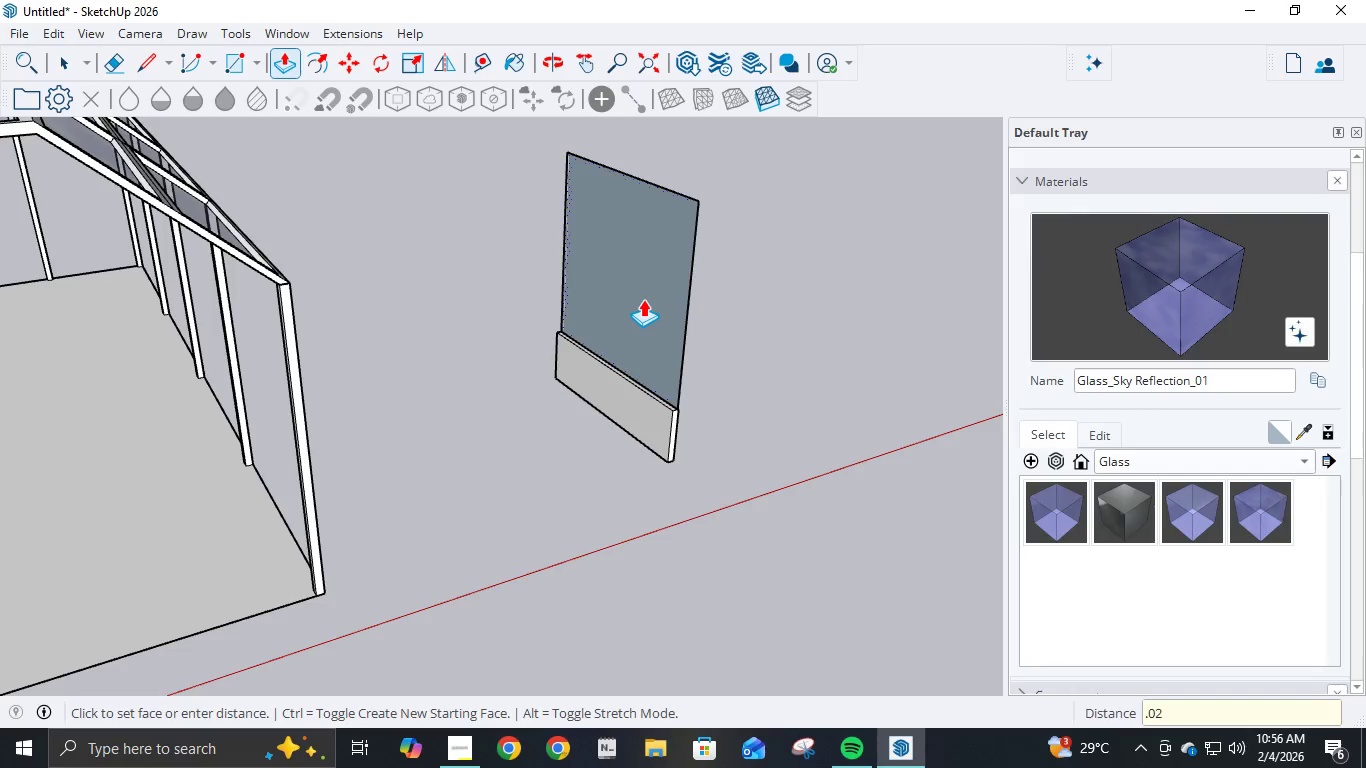 
key(Numpad2)
 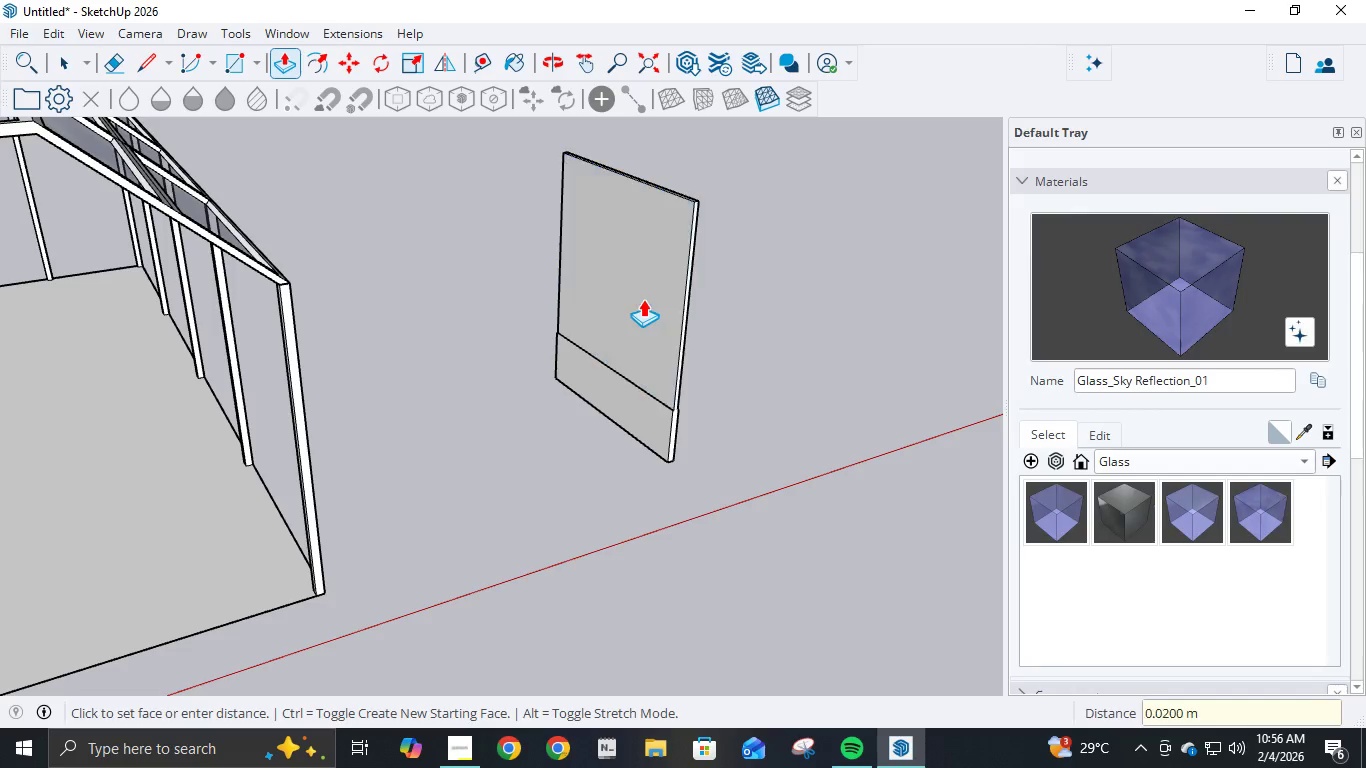 
key(NumpadEnter)
 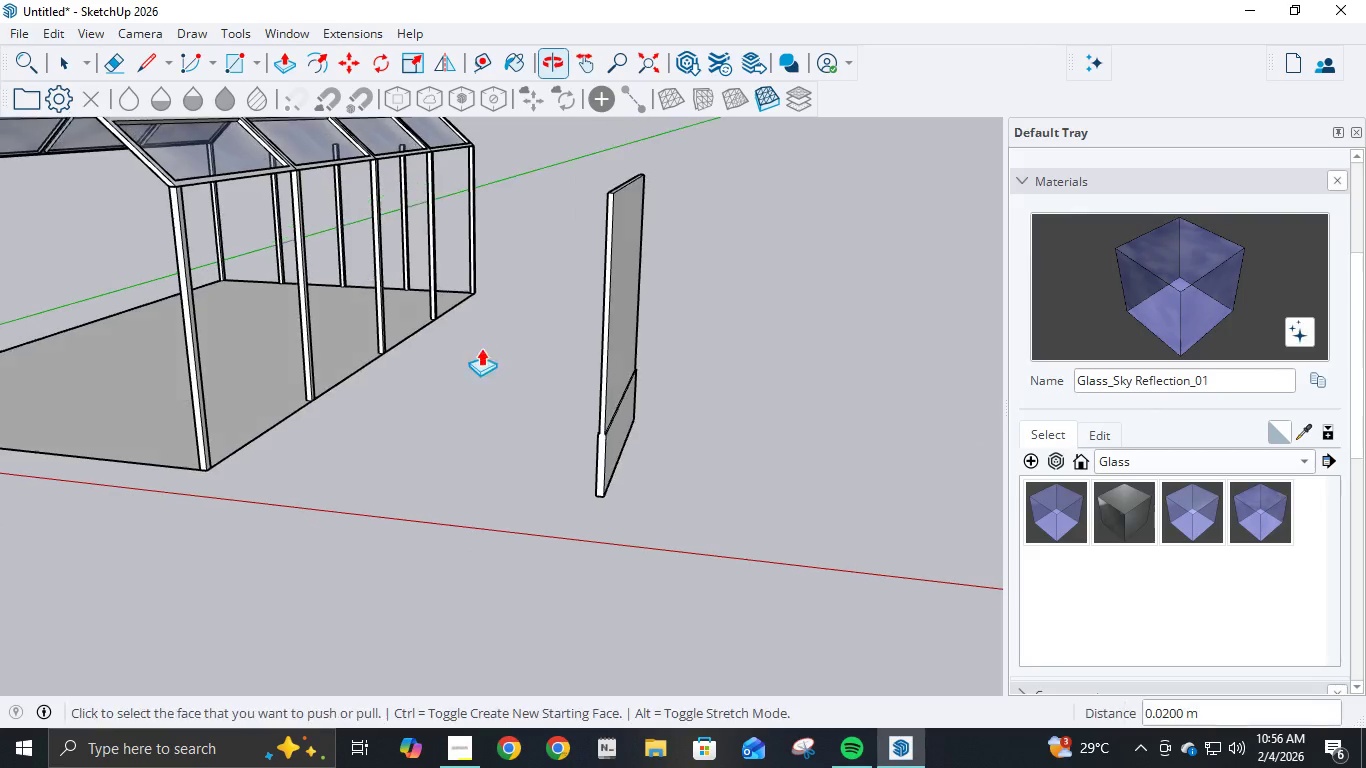 
scroll: coordinate [611, 366], scroll_direction: up, amount: 6.0
 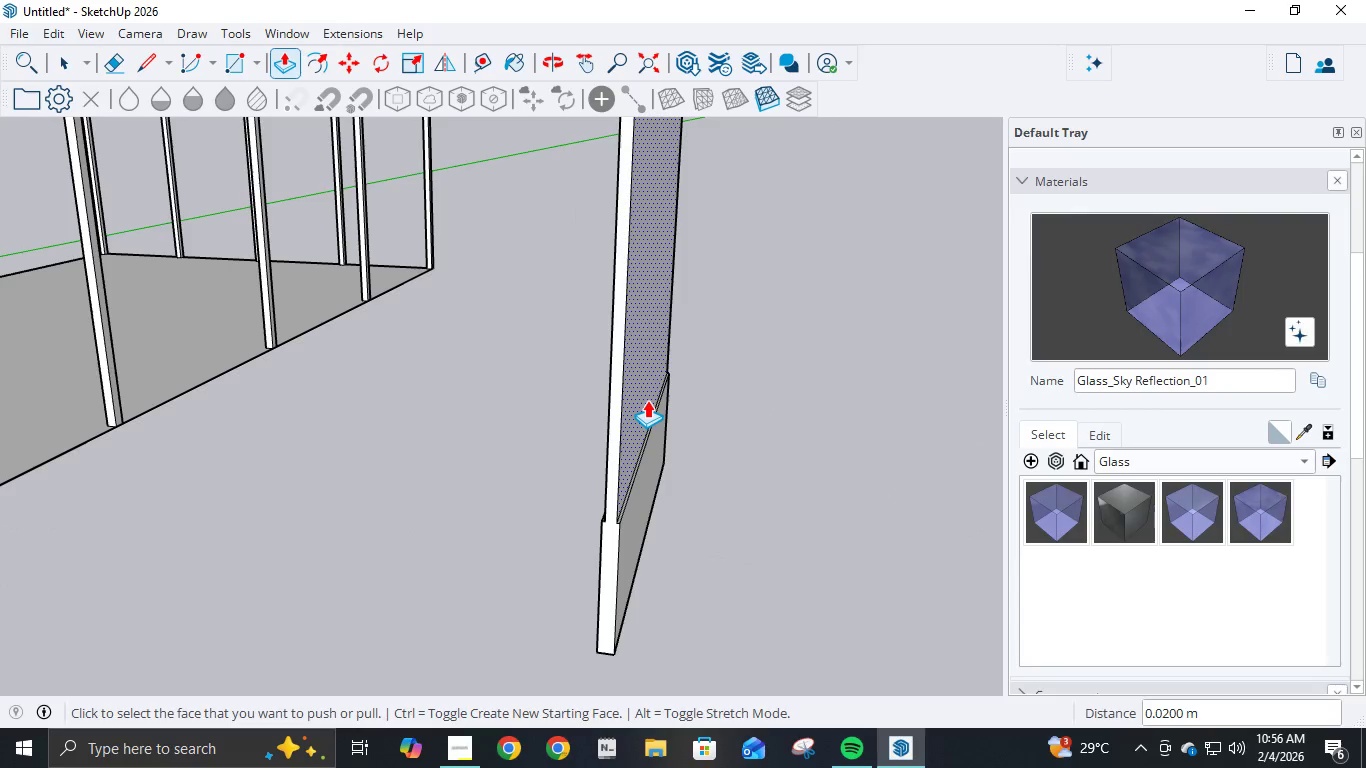 
left_click([647, 400])
 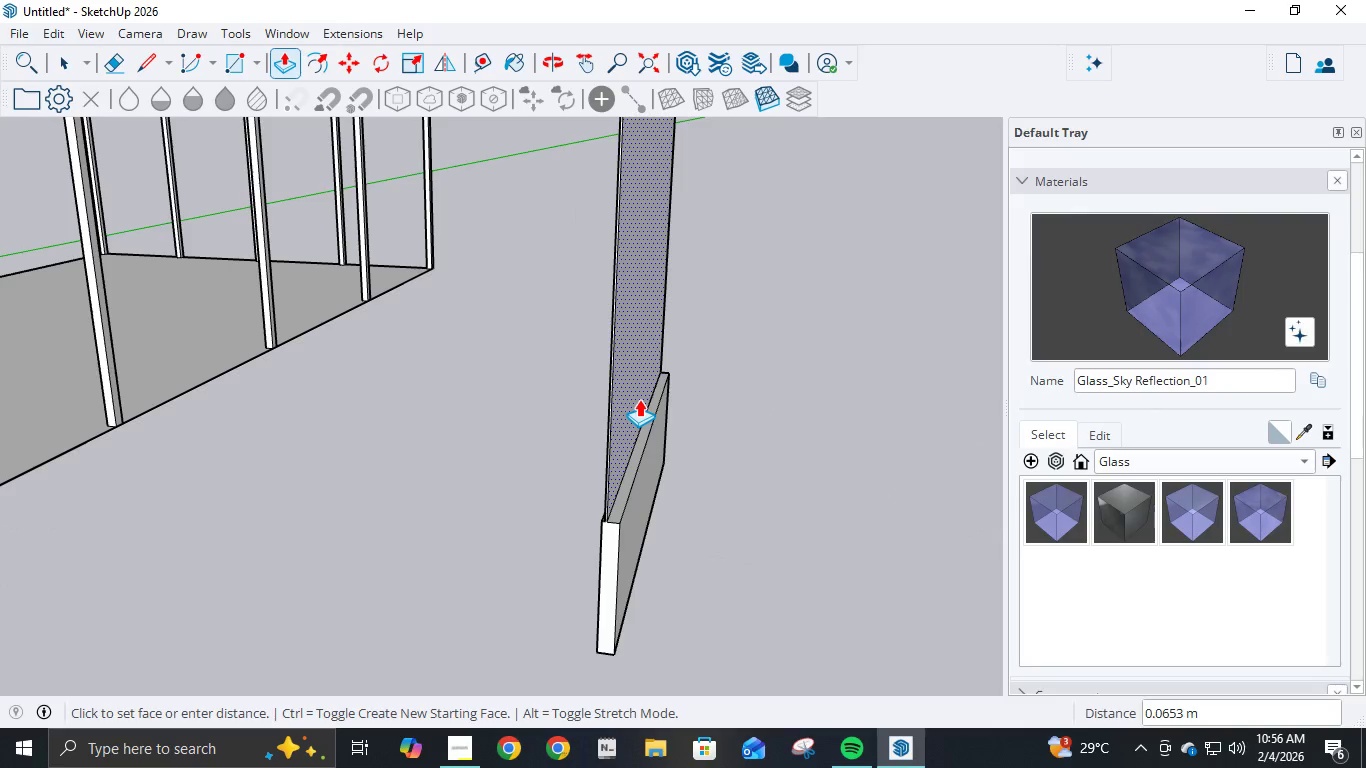 
key(NumpadDecimal)
 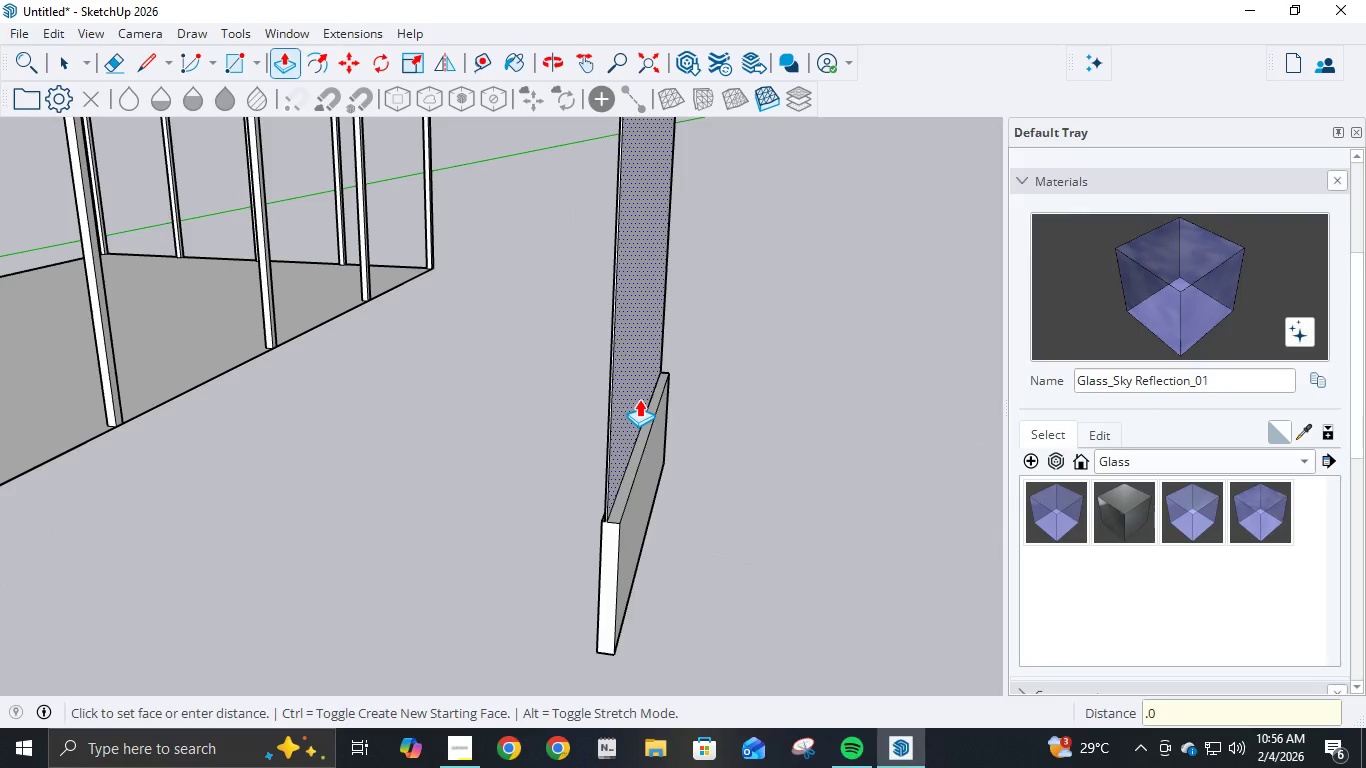 
key(Numpad0)
 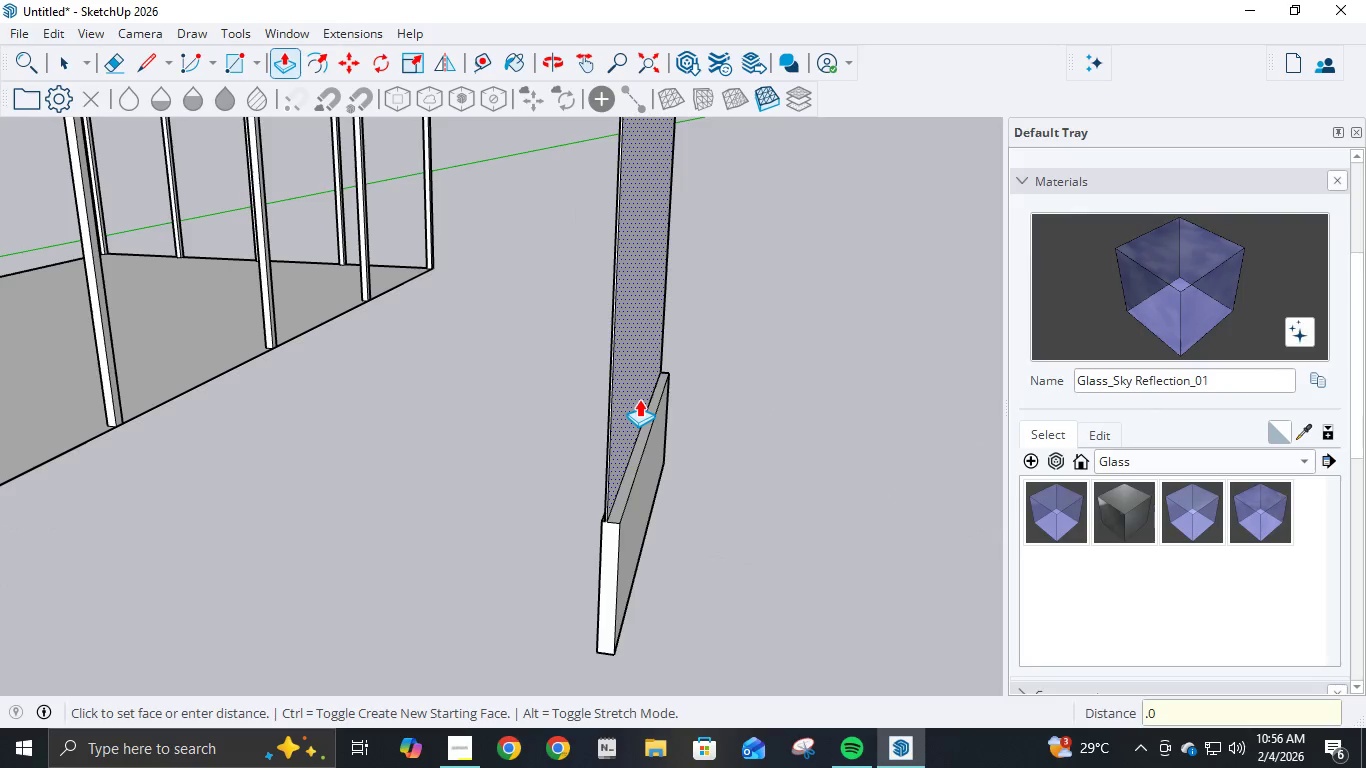 
key(Numpad4)
 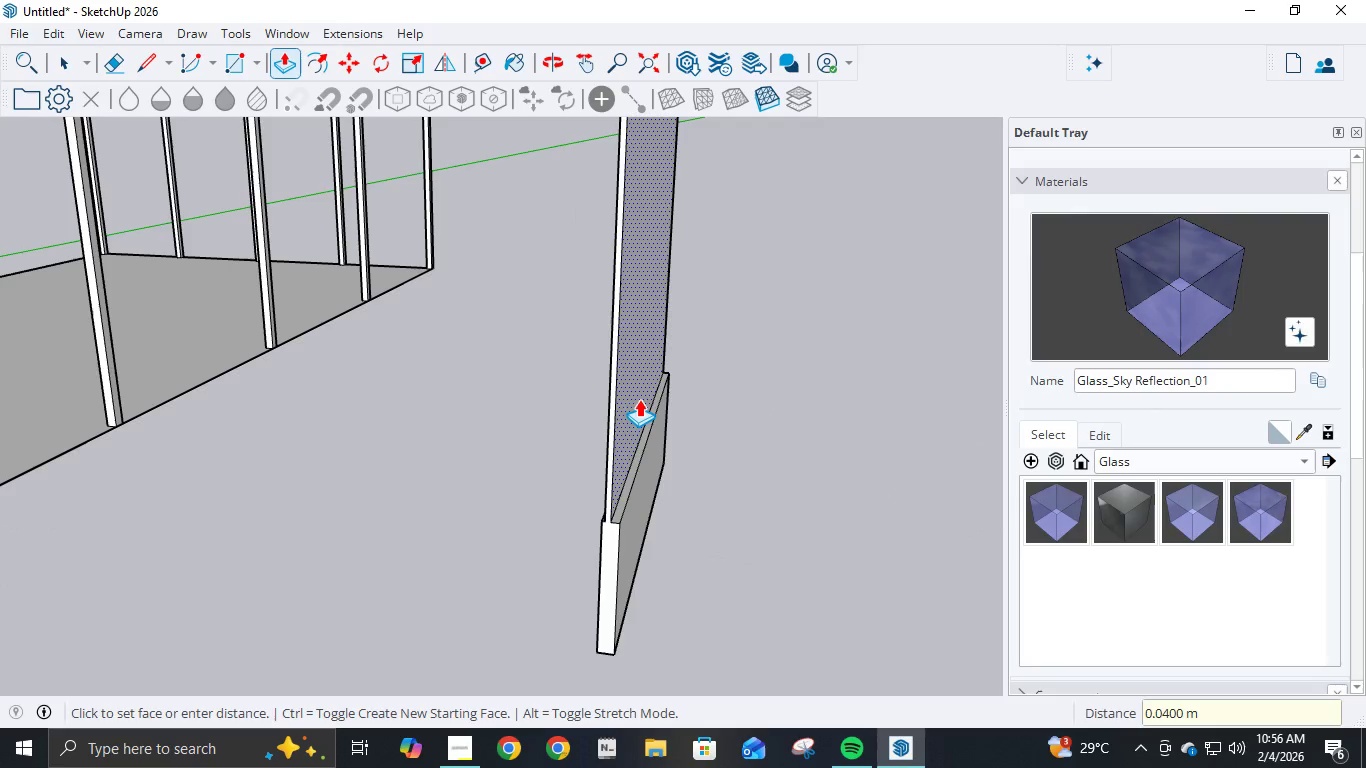 
key(NumpadEnter)
 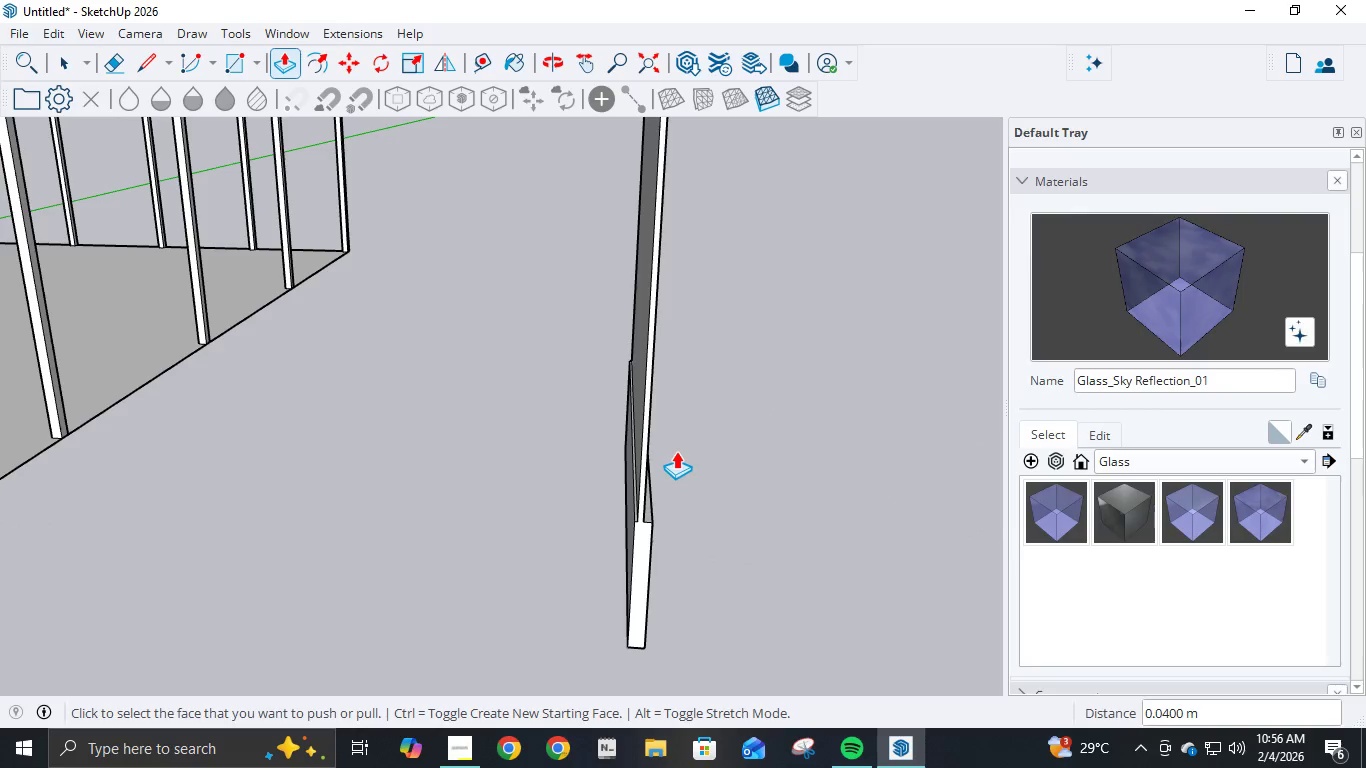 
key(Control+Z)
 